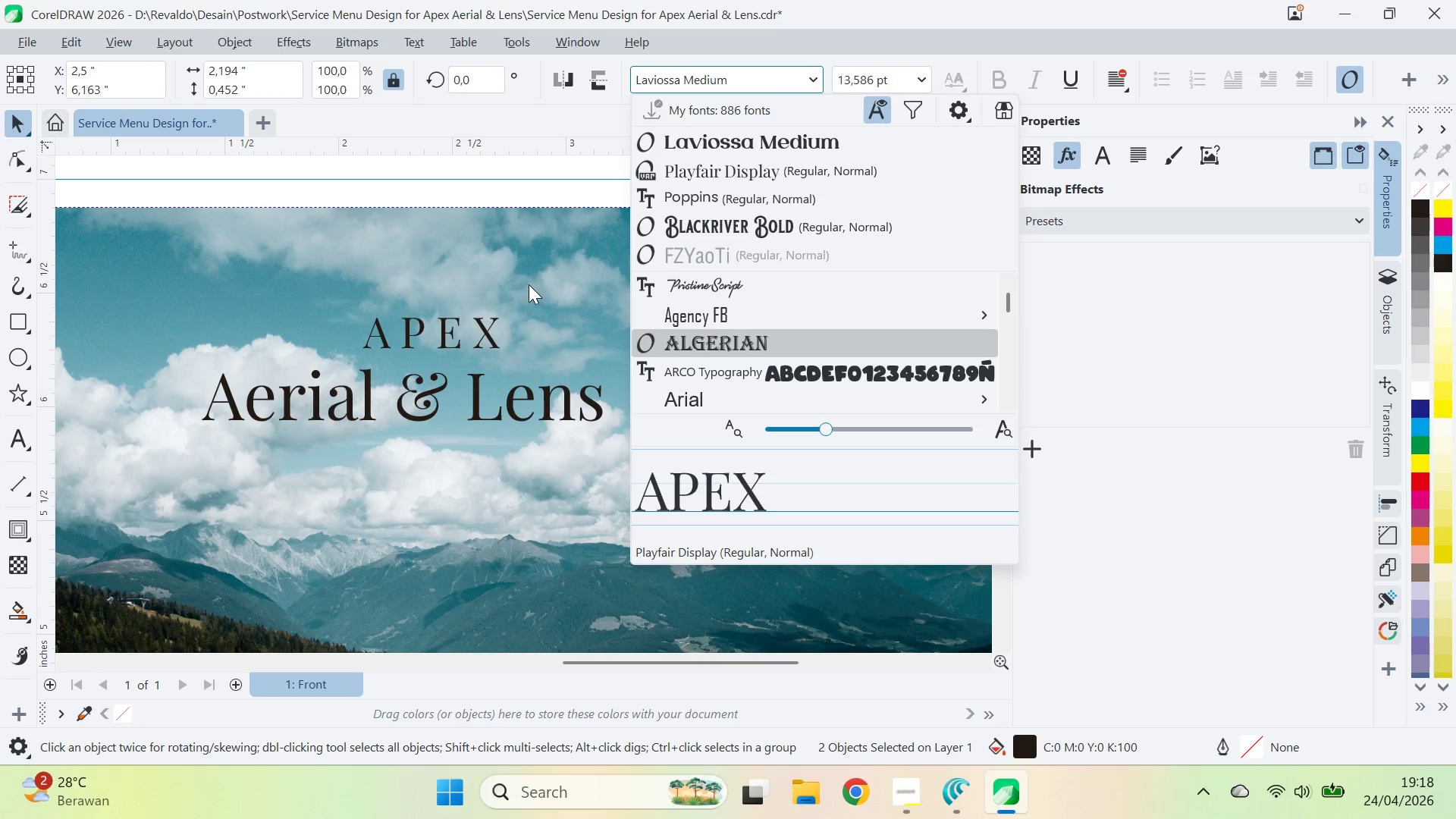 
key(ArrowDown)
 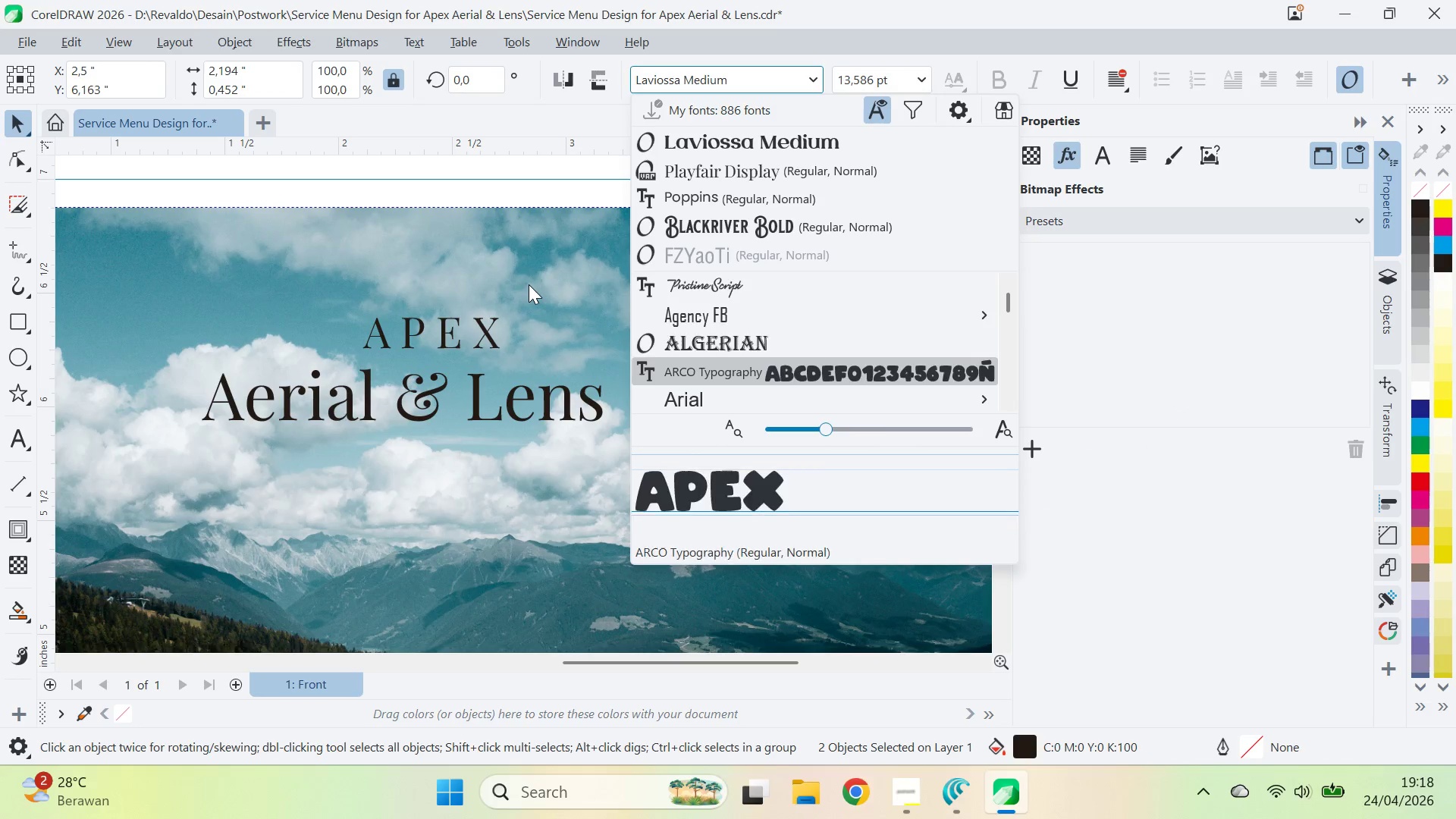 
hold_key(key=ArrowDown, duration=1.23)
 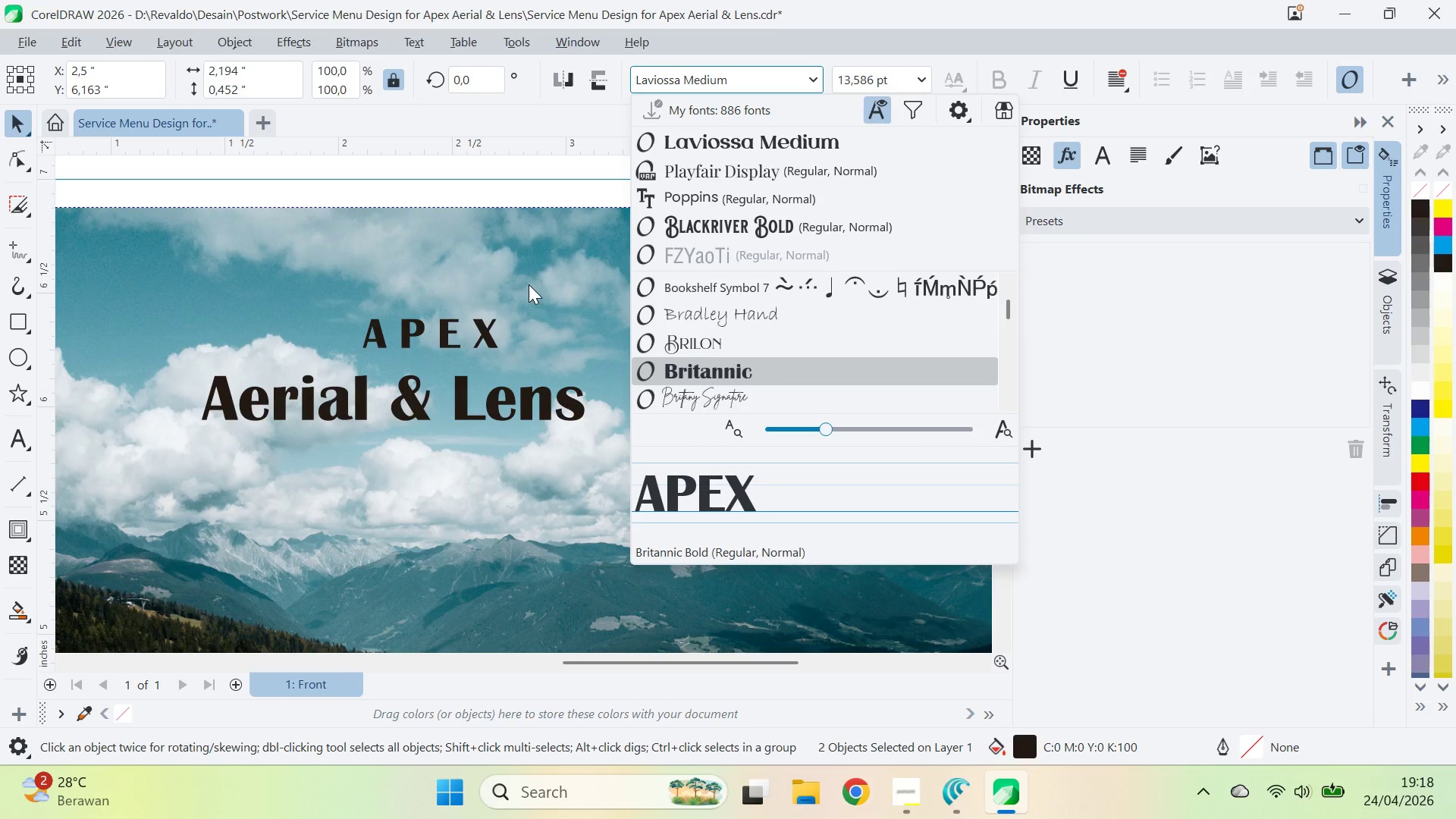 
key(ArrowUp)
 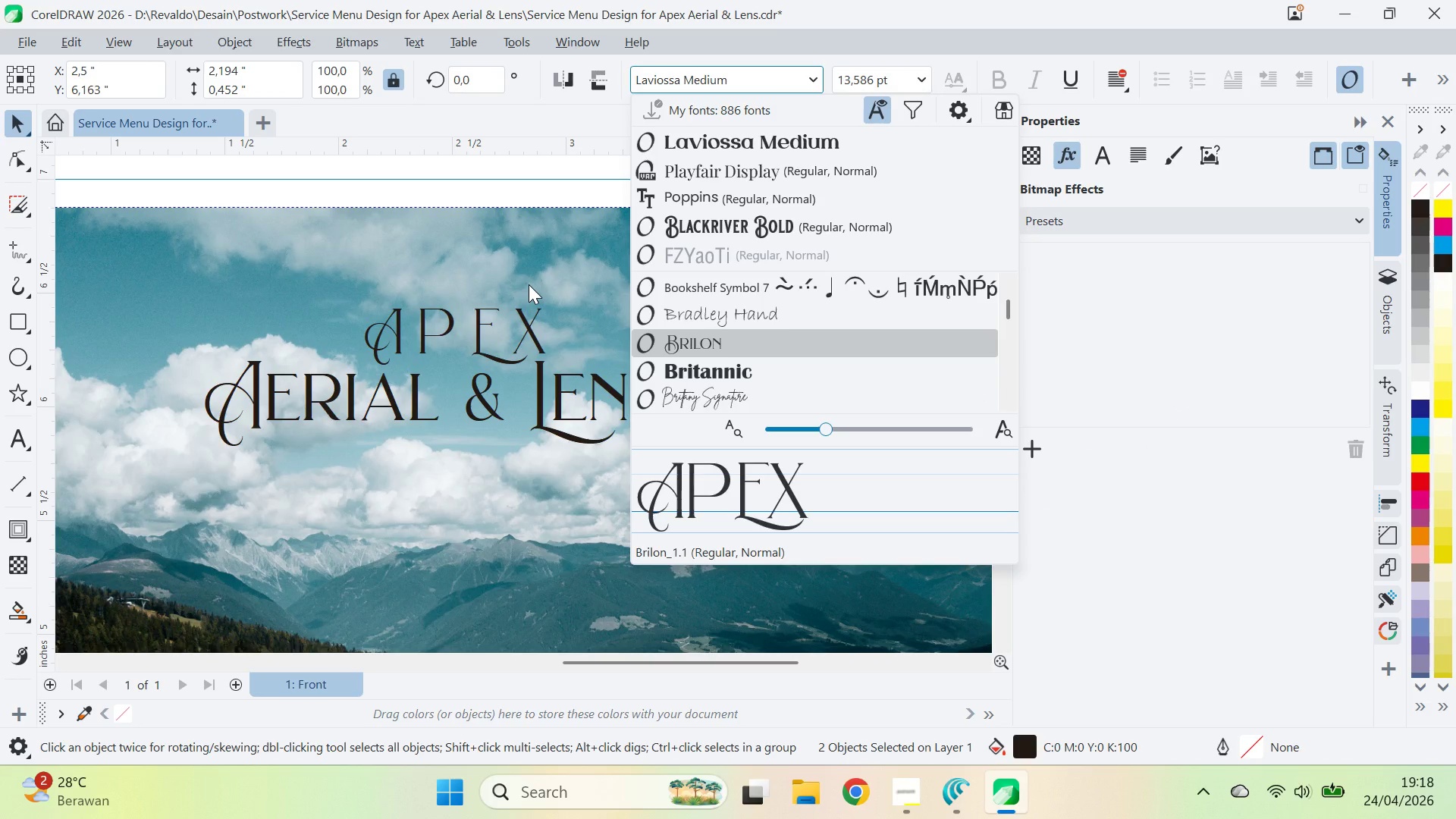 
hold_key(key=ArrowDown, duration=0.91)
 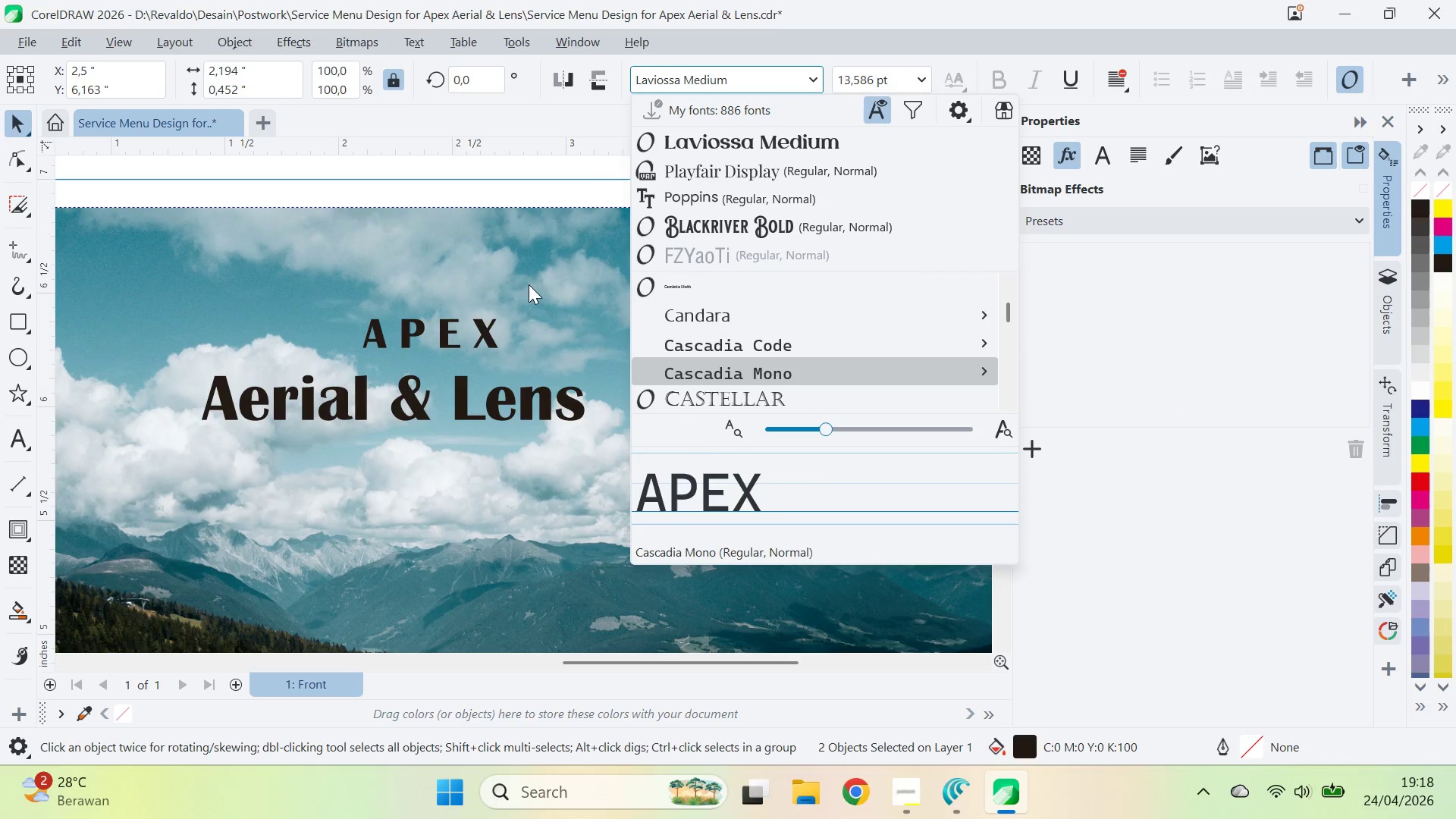 
key(ArrowDown)
 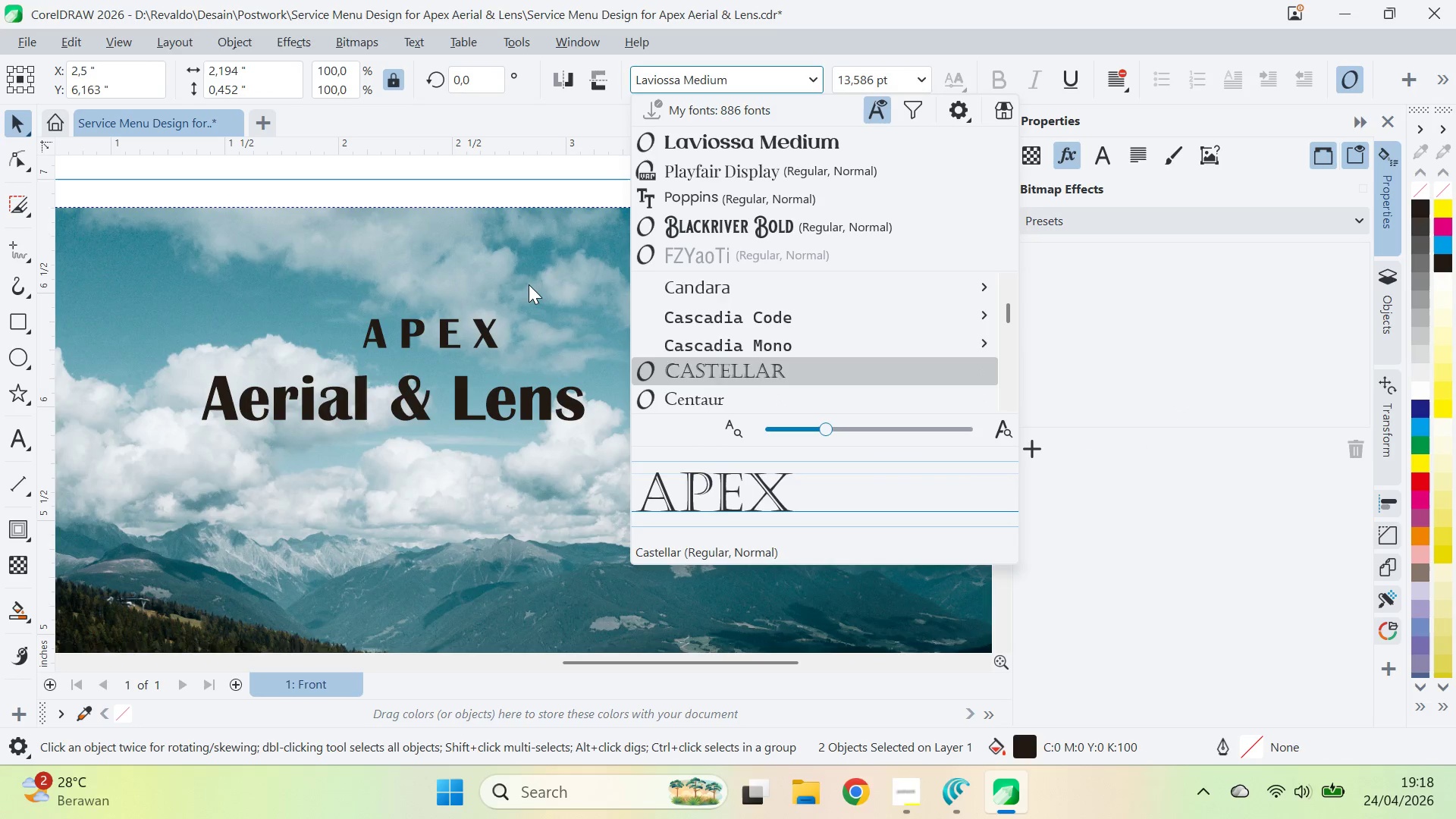 
hold_key(key=ArrowDown, duration=0.95)
 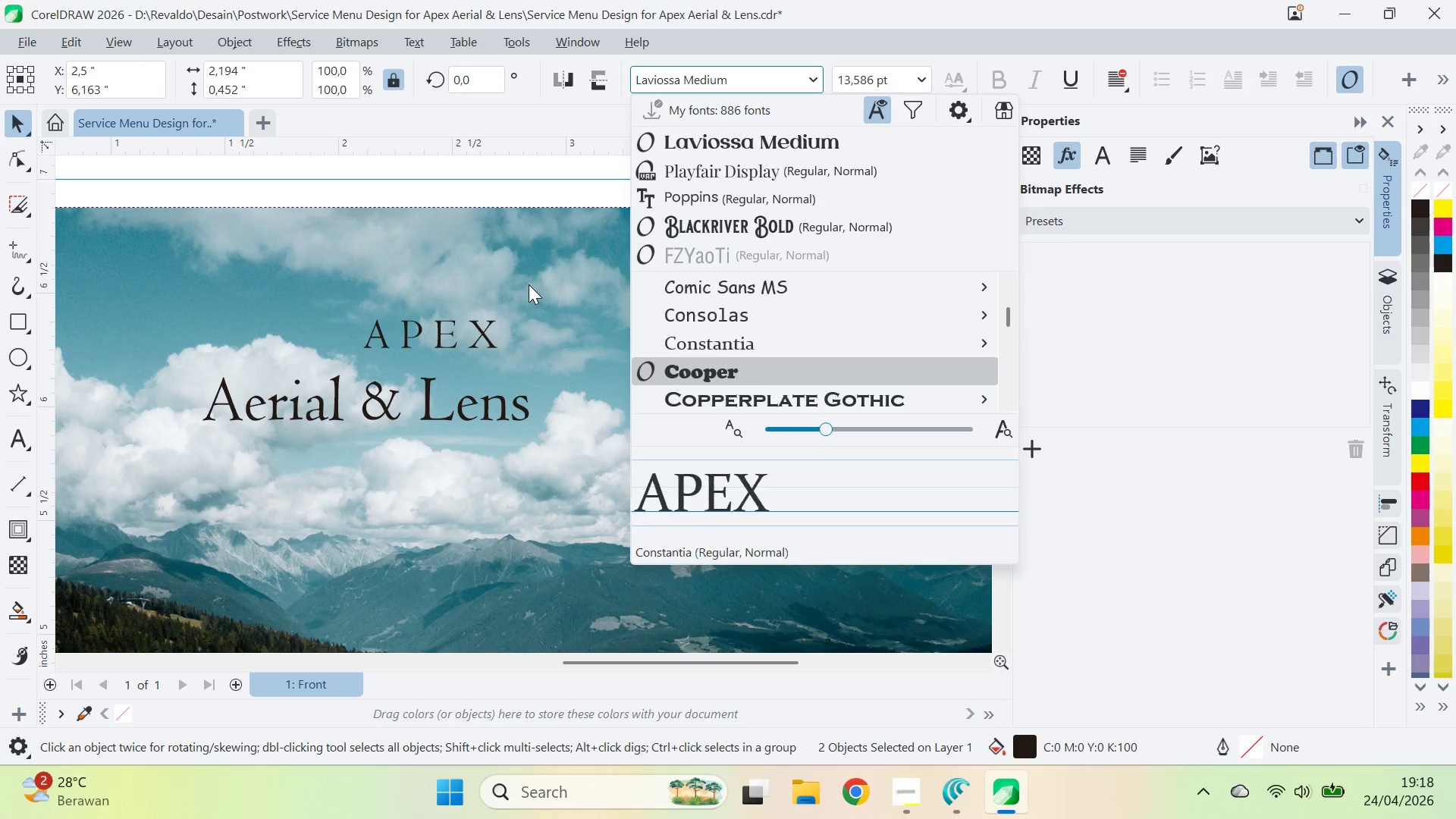 
hold_key(key=ArrowDown, duration=0.84)
 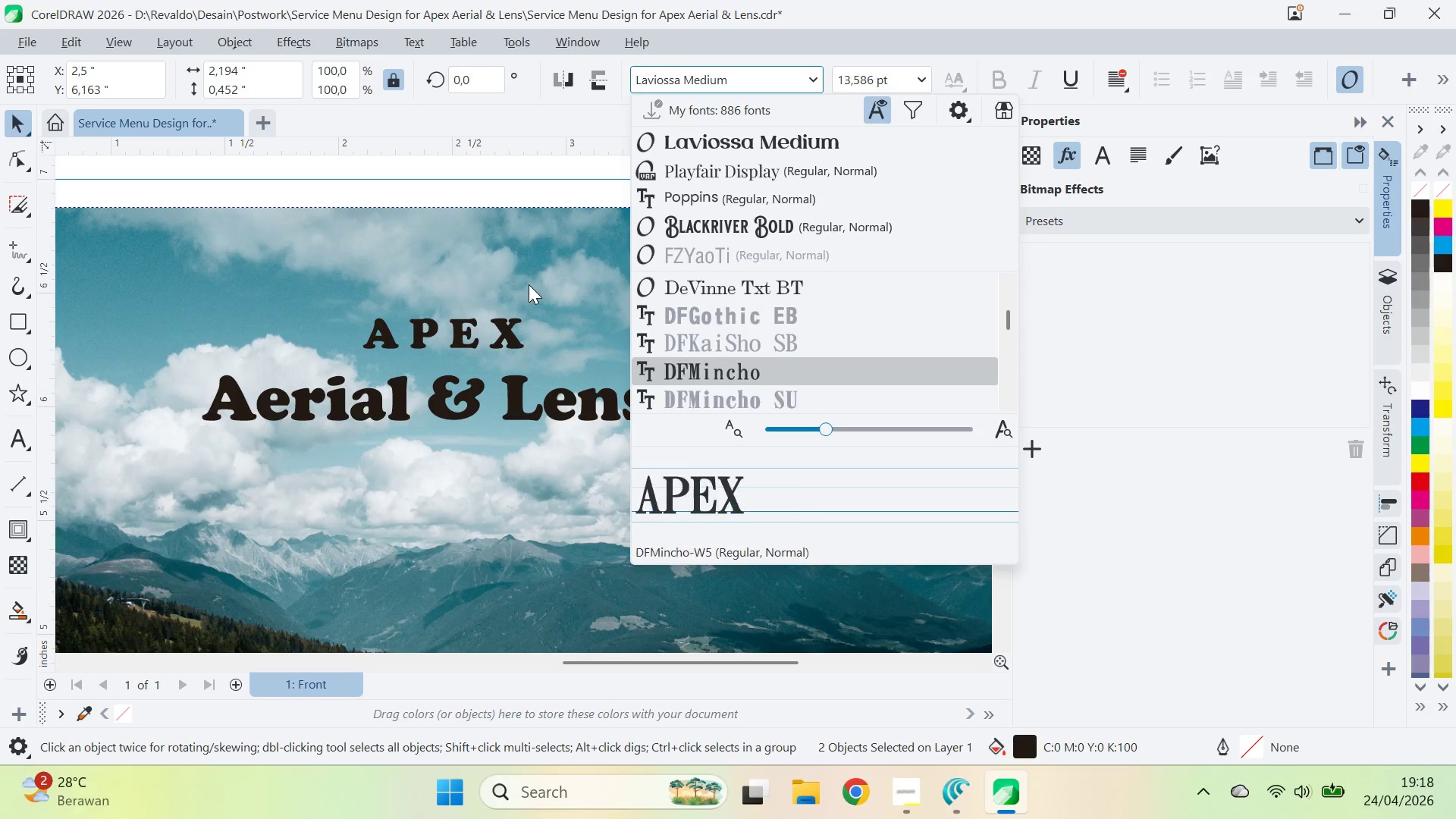 
hold_key(key=ArrowDown, duration=1.14)
 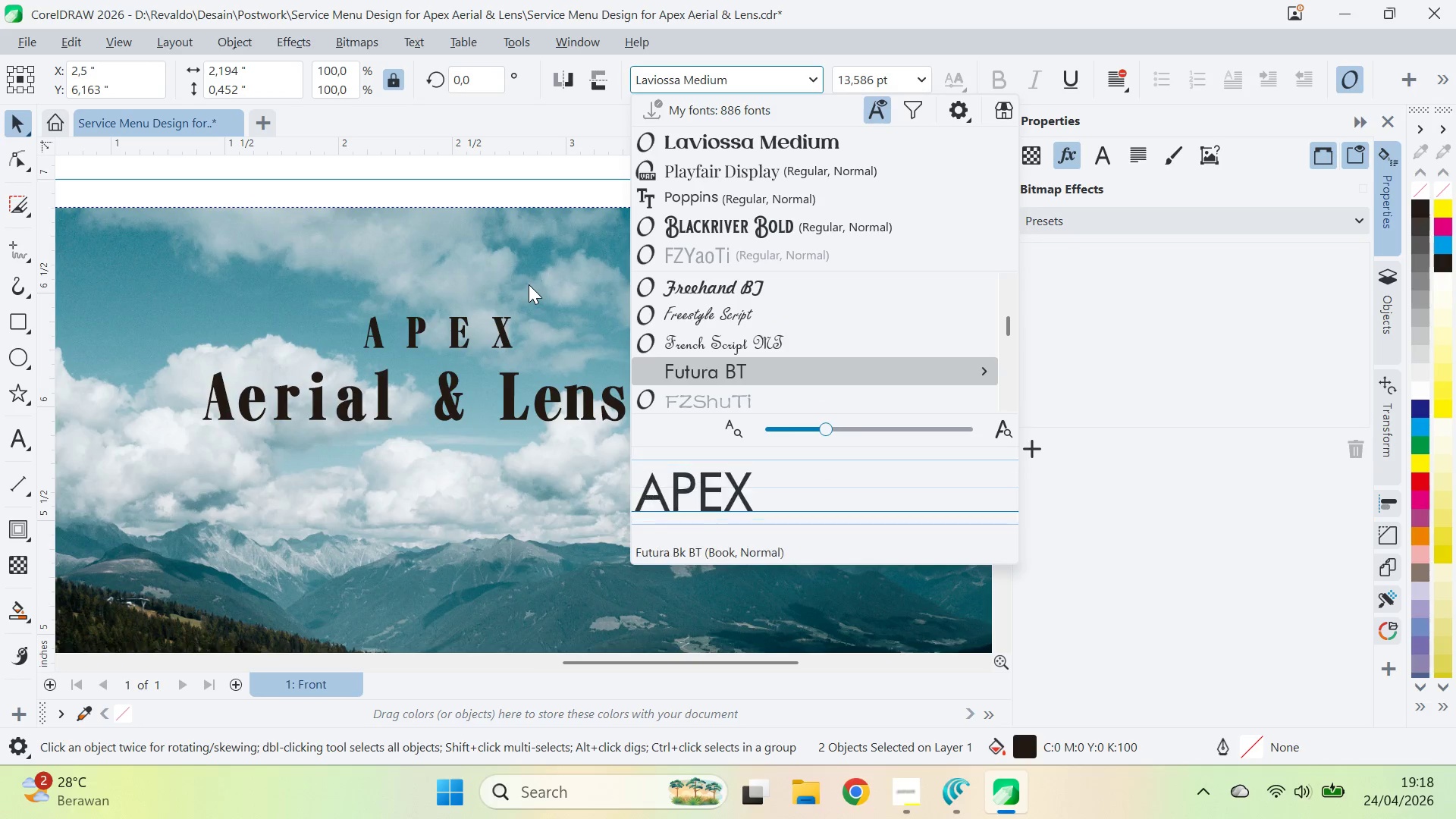 
hold_key(key=ArrowUp, duration=0.78)
 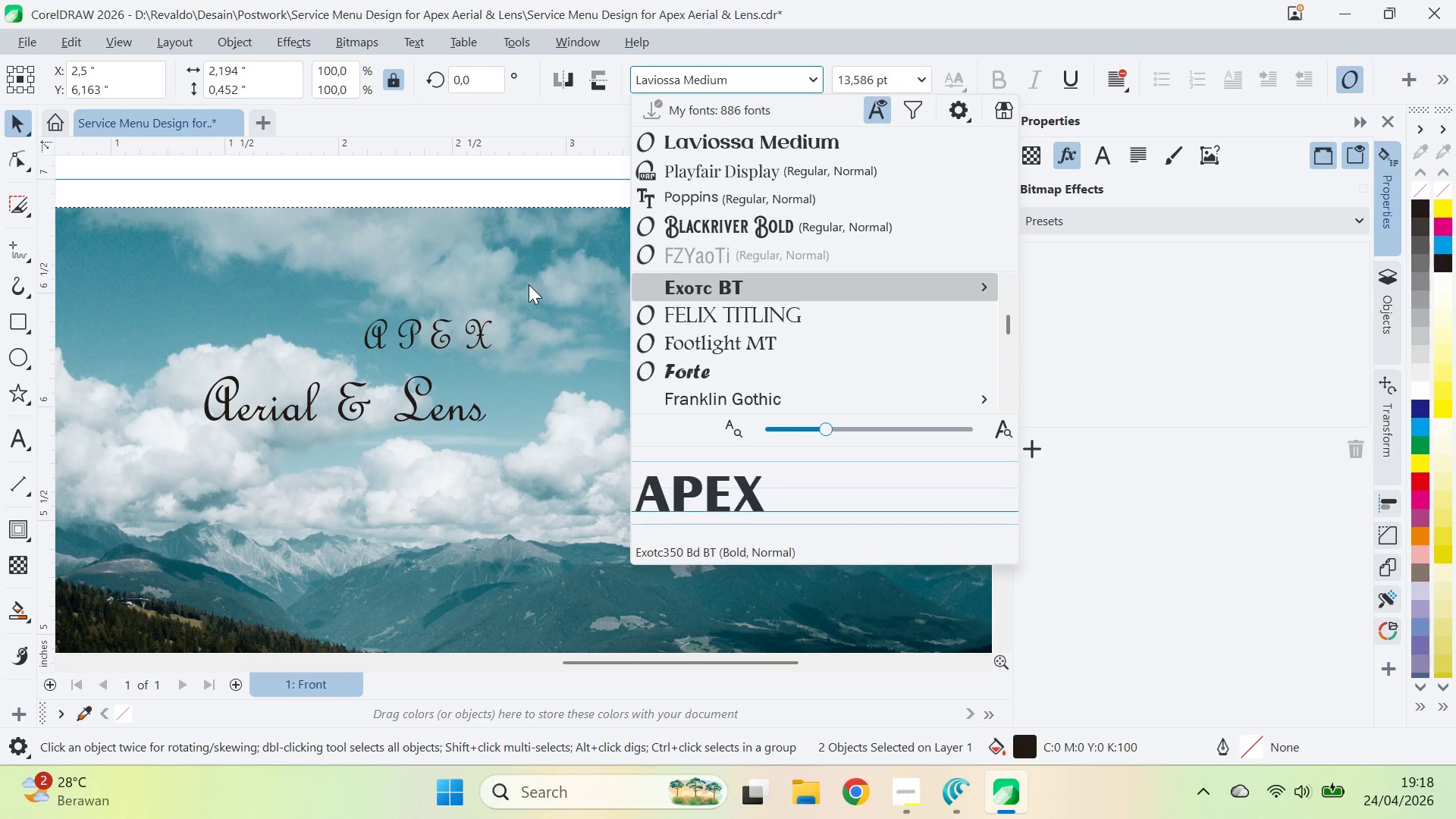 
hold_key(key=ArrowDown, duration=0.98)
 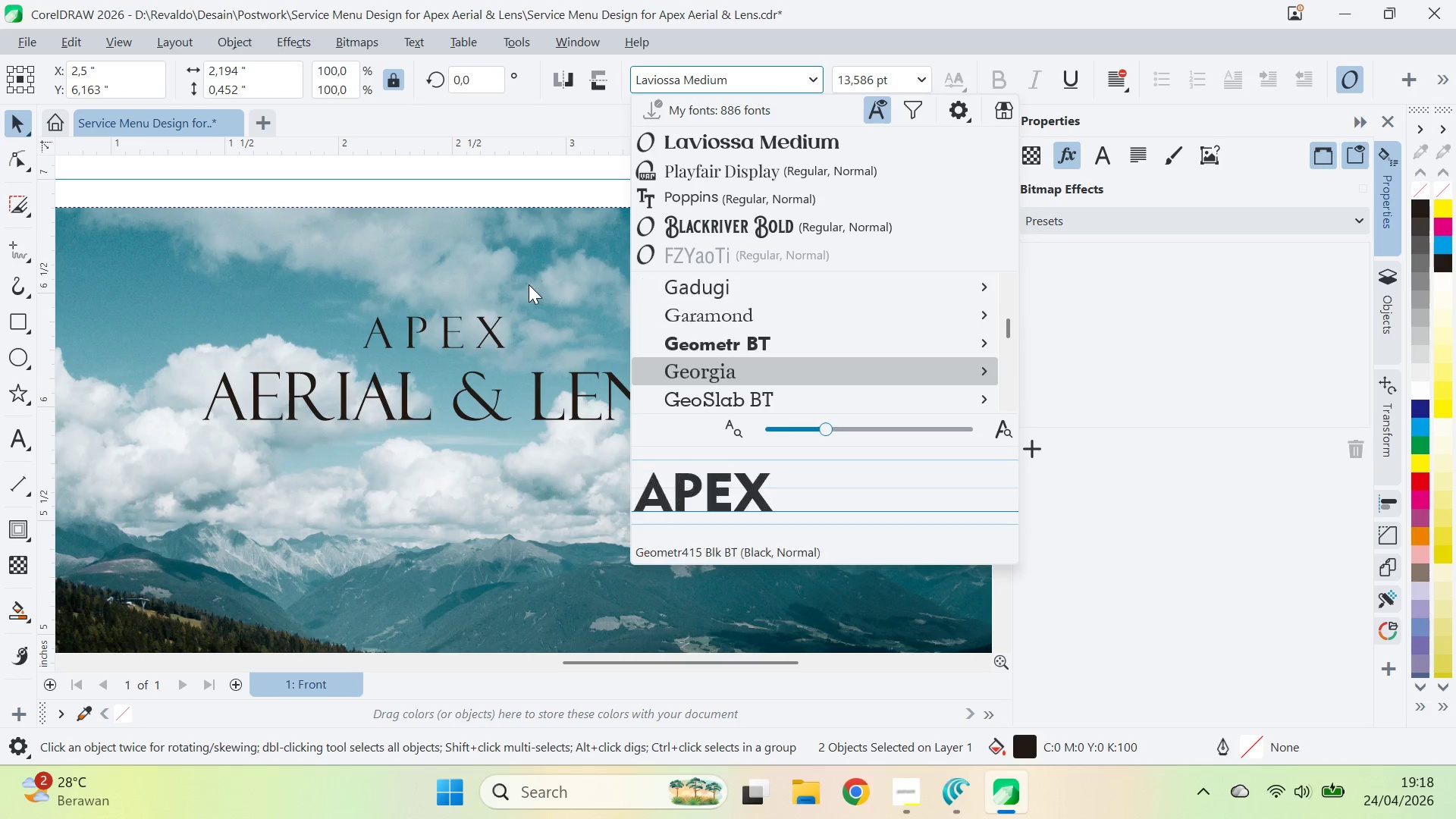 
key(ArrowDown)
 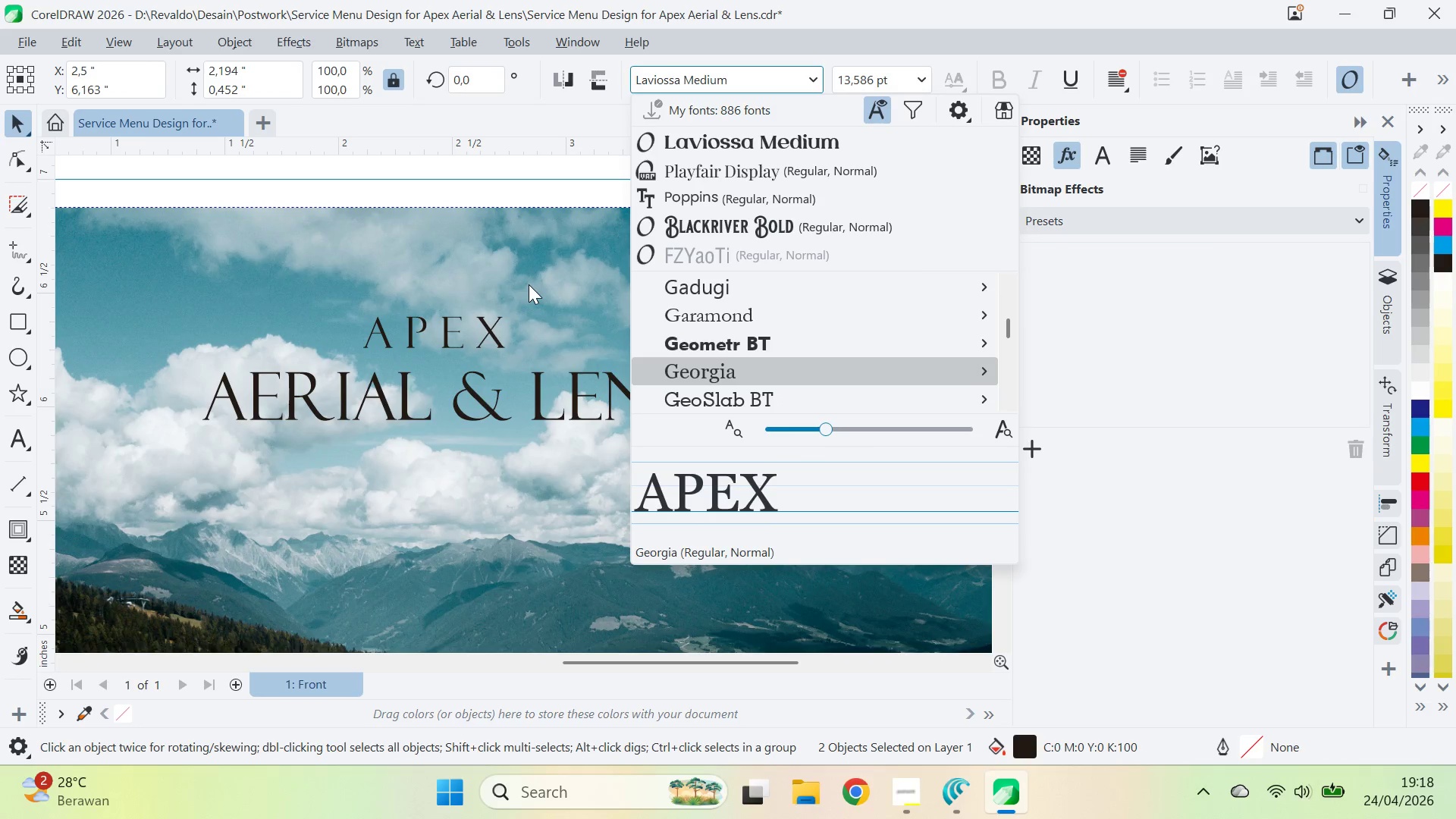 
hold_key(key=ArrowUp, duration=0.89)
 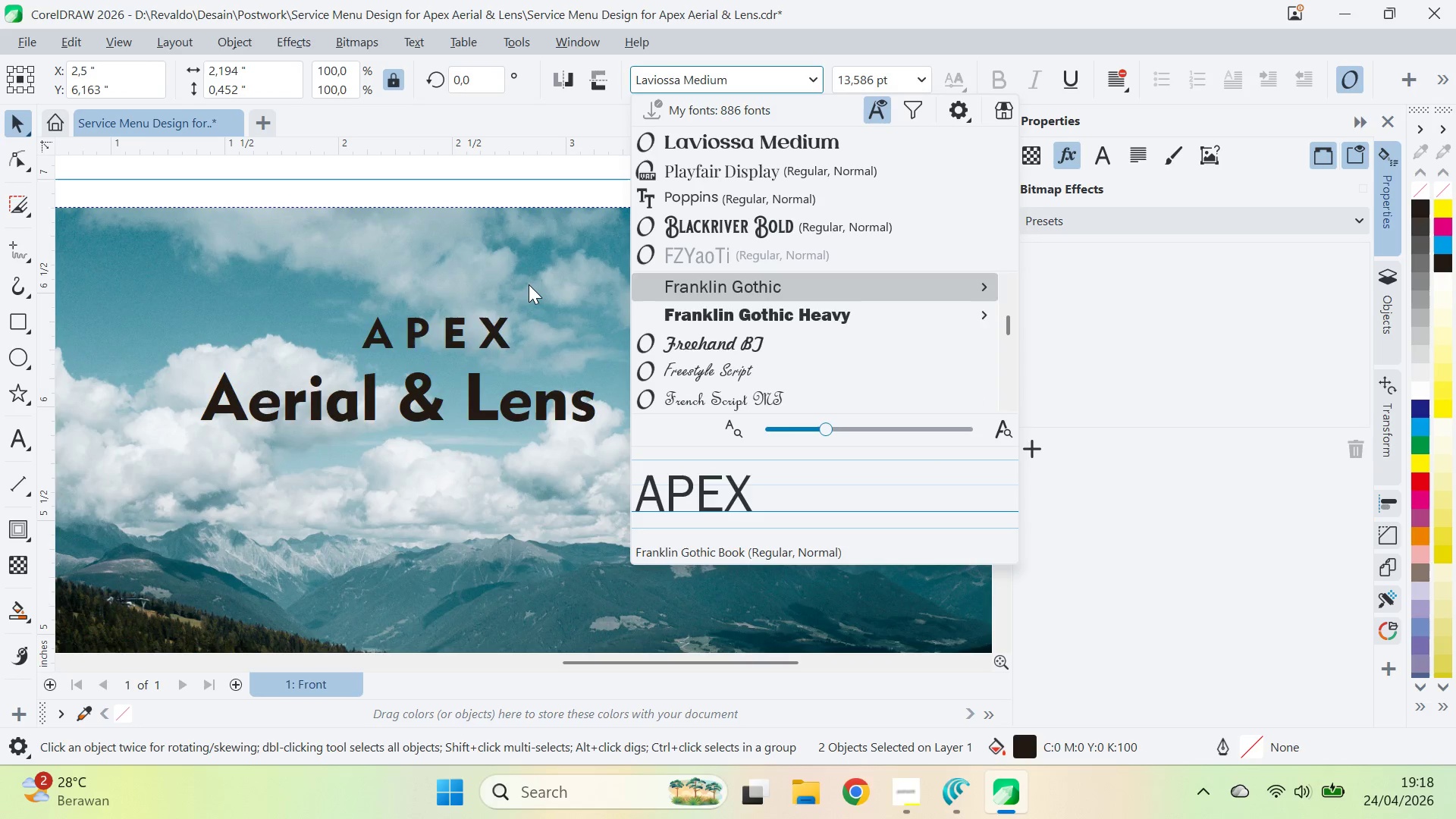 
key(ArrowDown)
 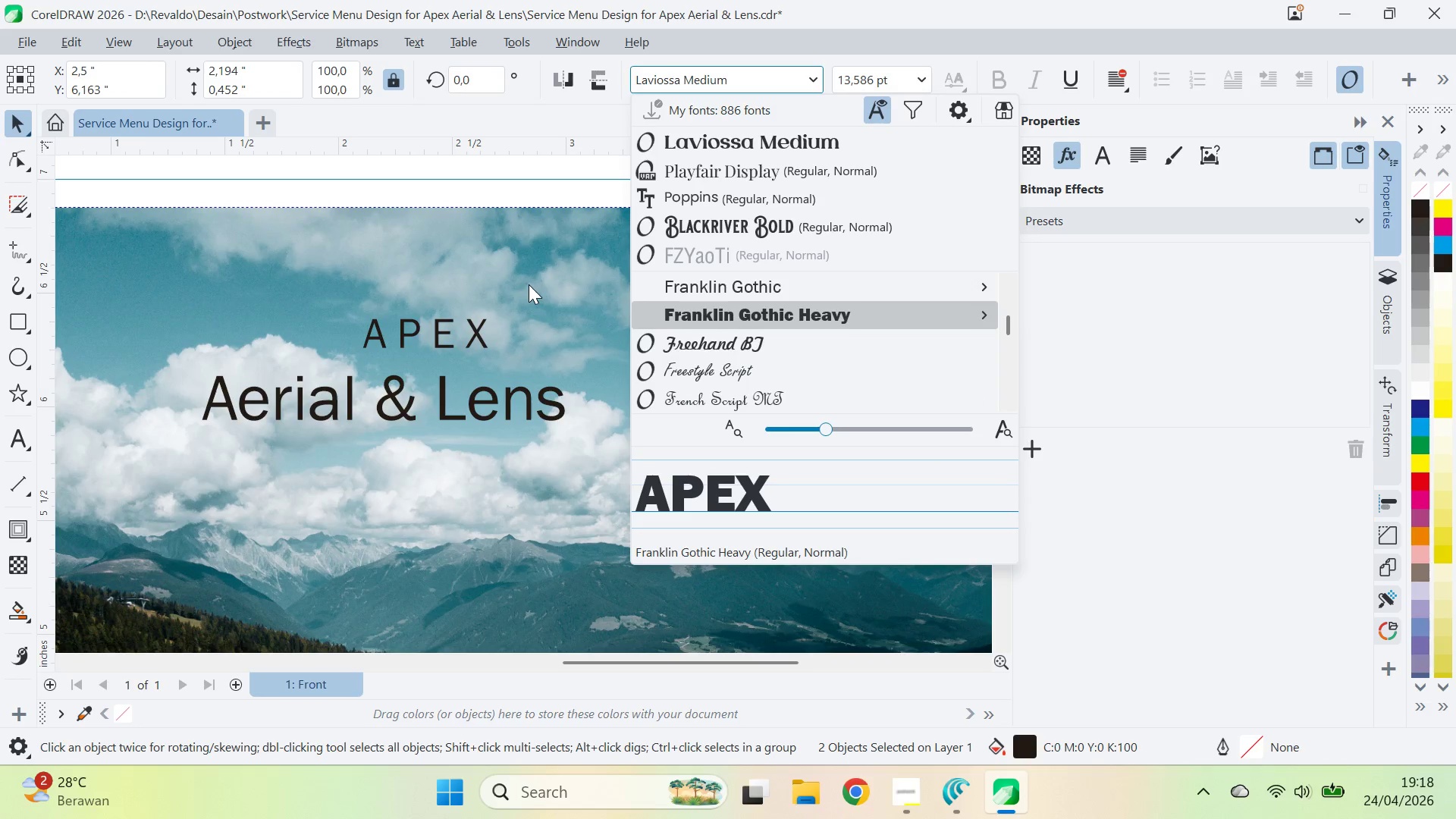 
key(ArrowUp)
 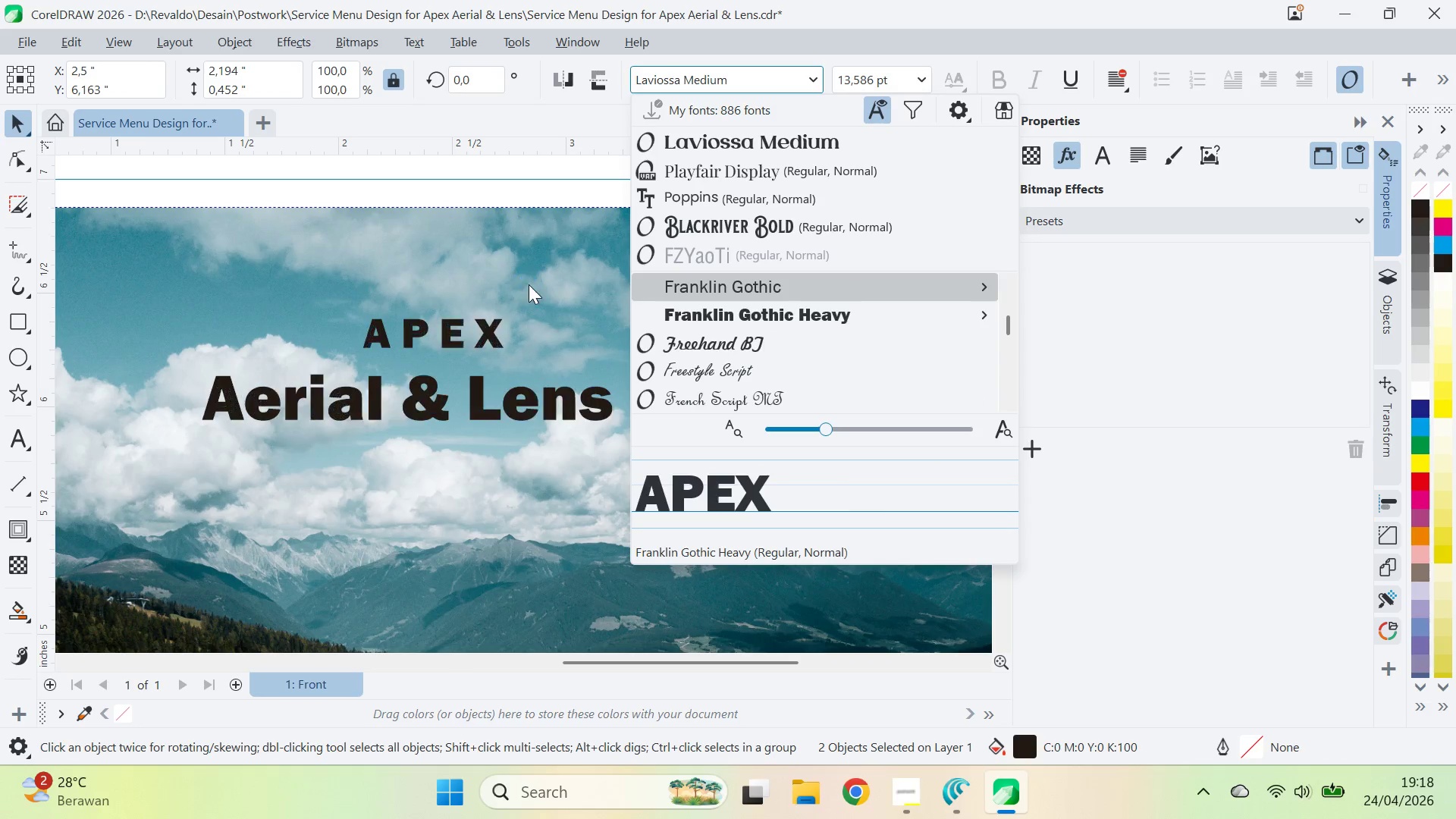 
key(ArrowUp)
 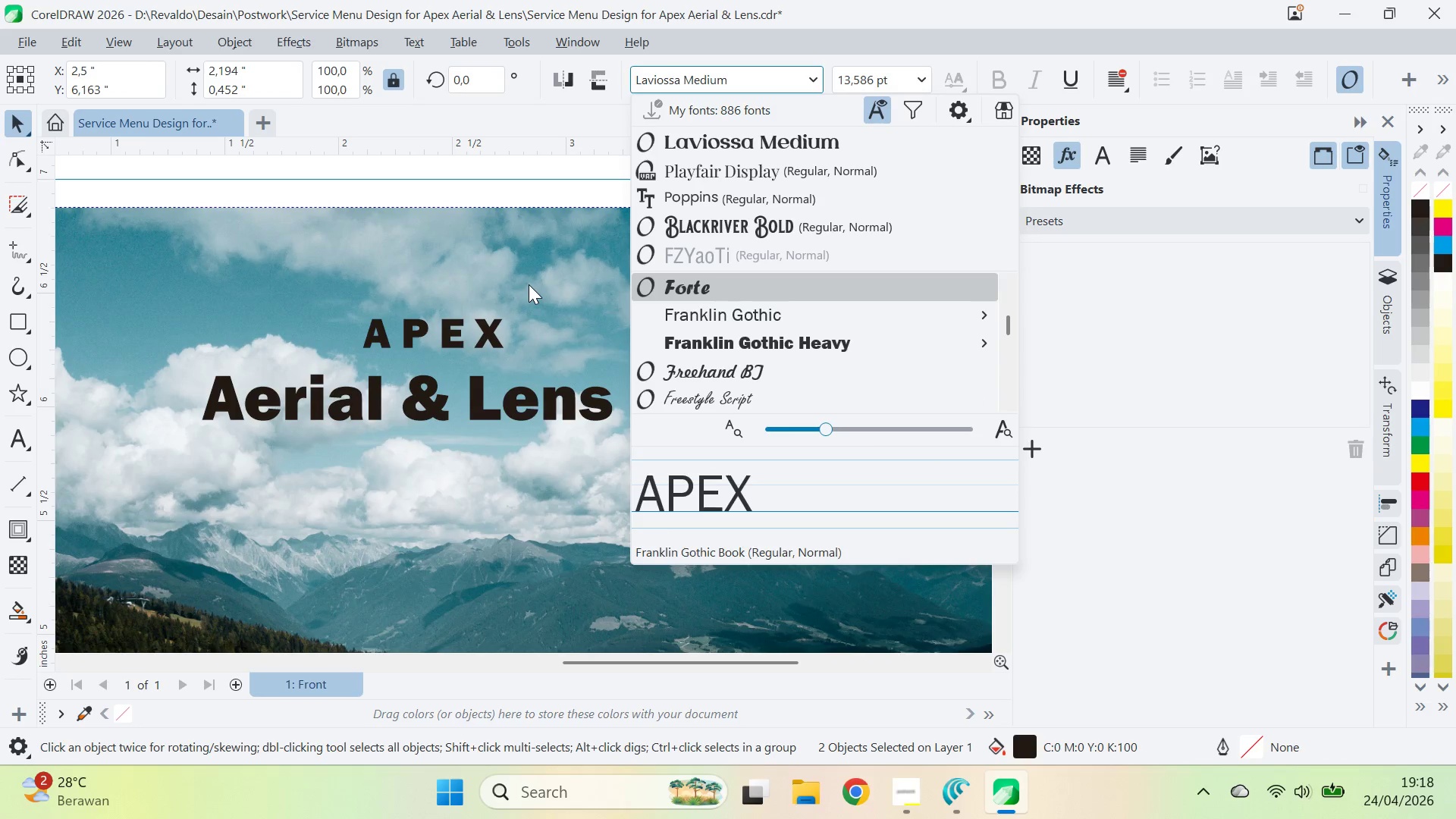 
key(ArrowUp)
 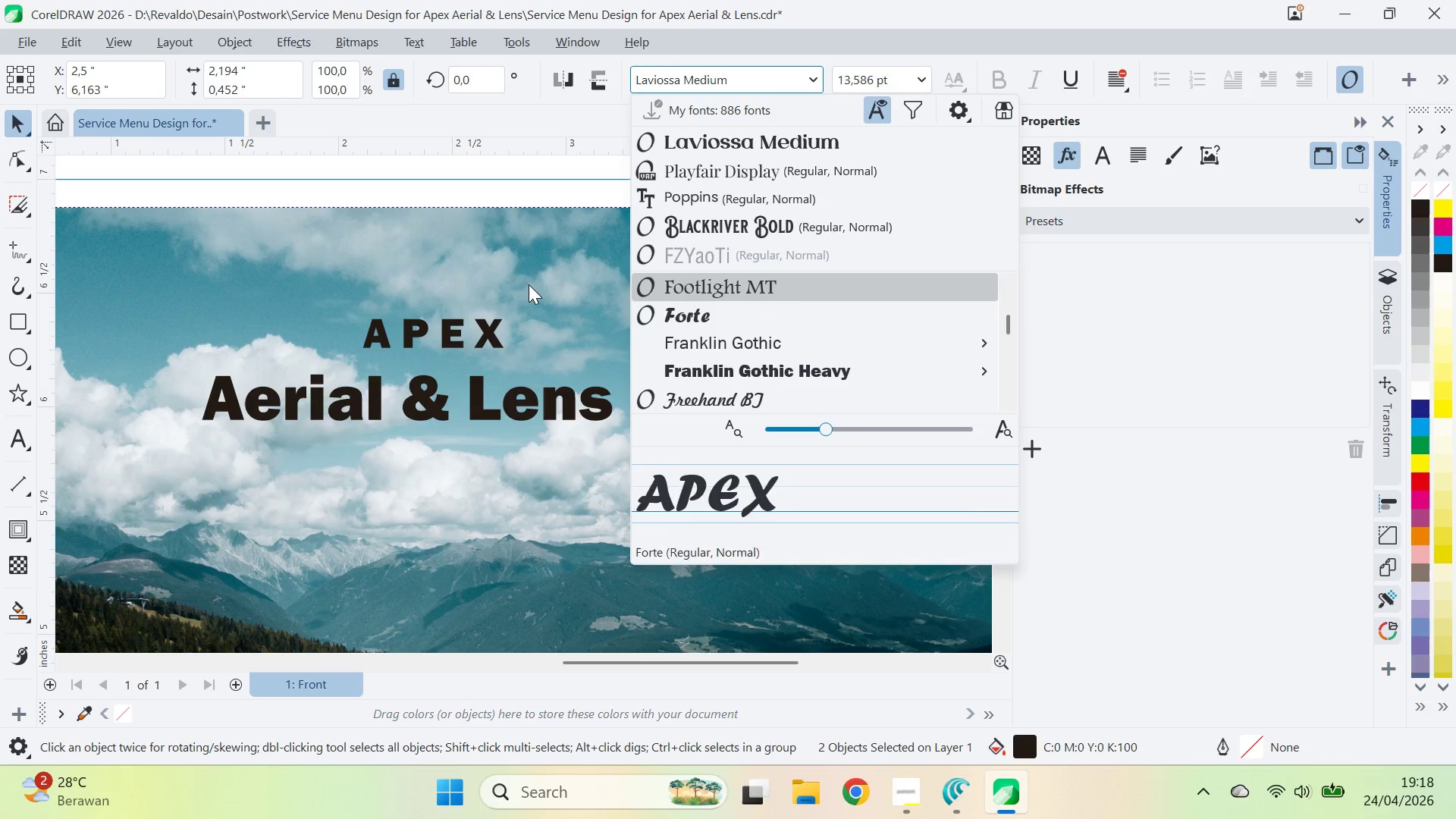 
key(ArrowUp)
 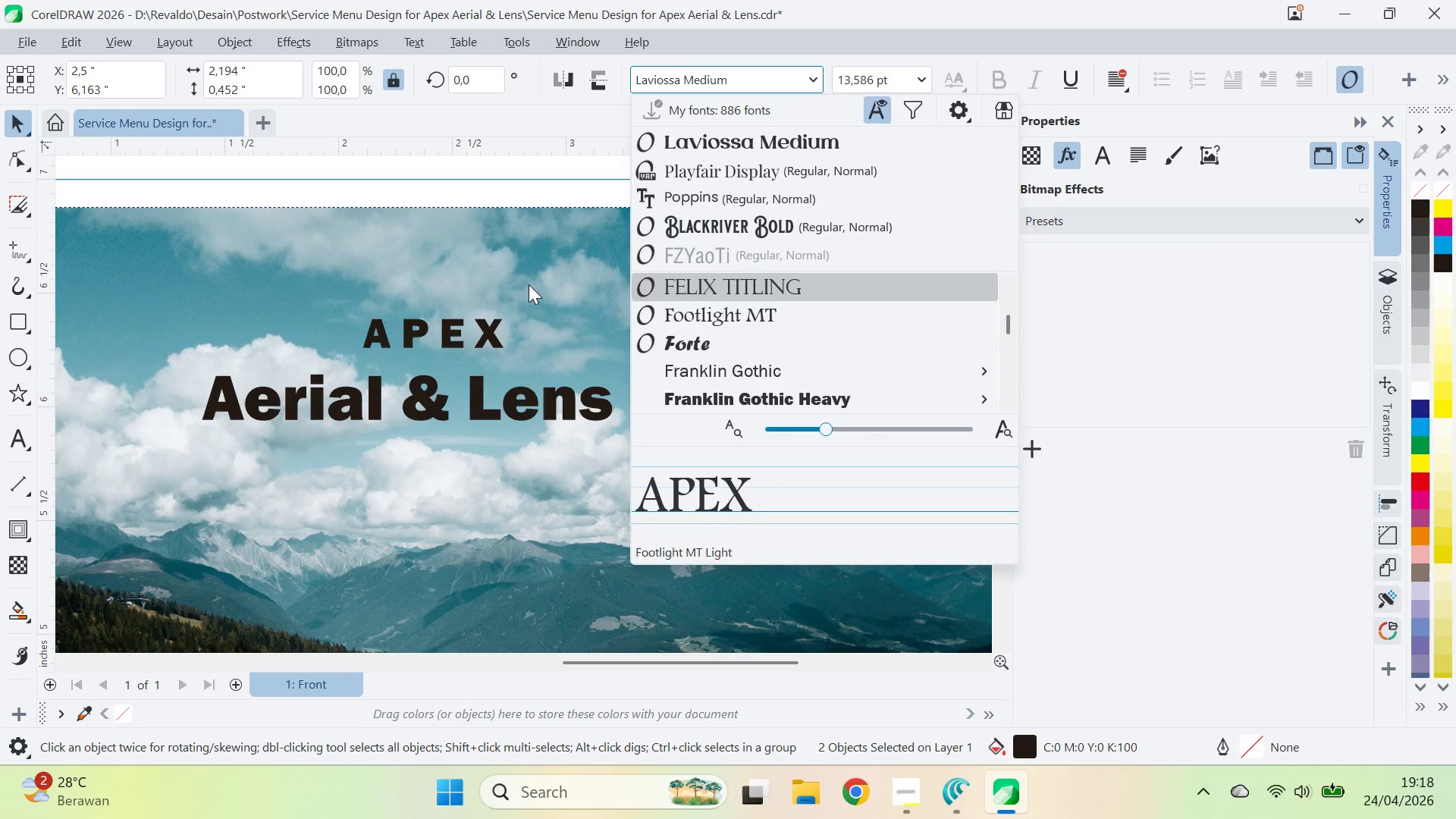 
key(ArrowUp)
 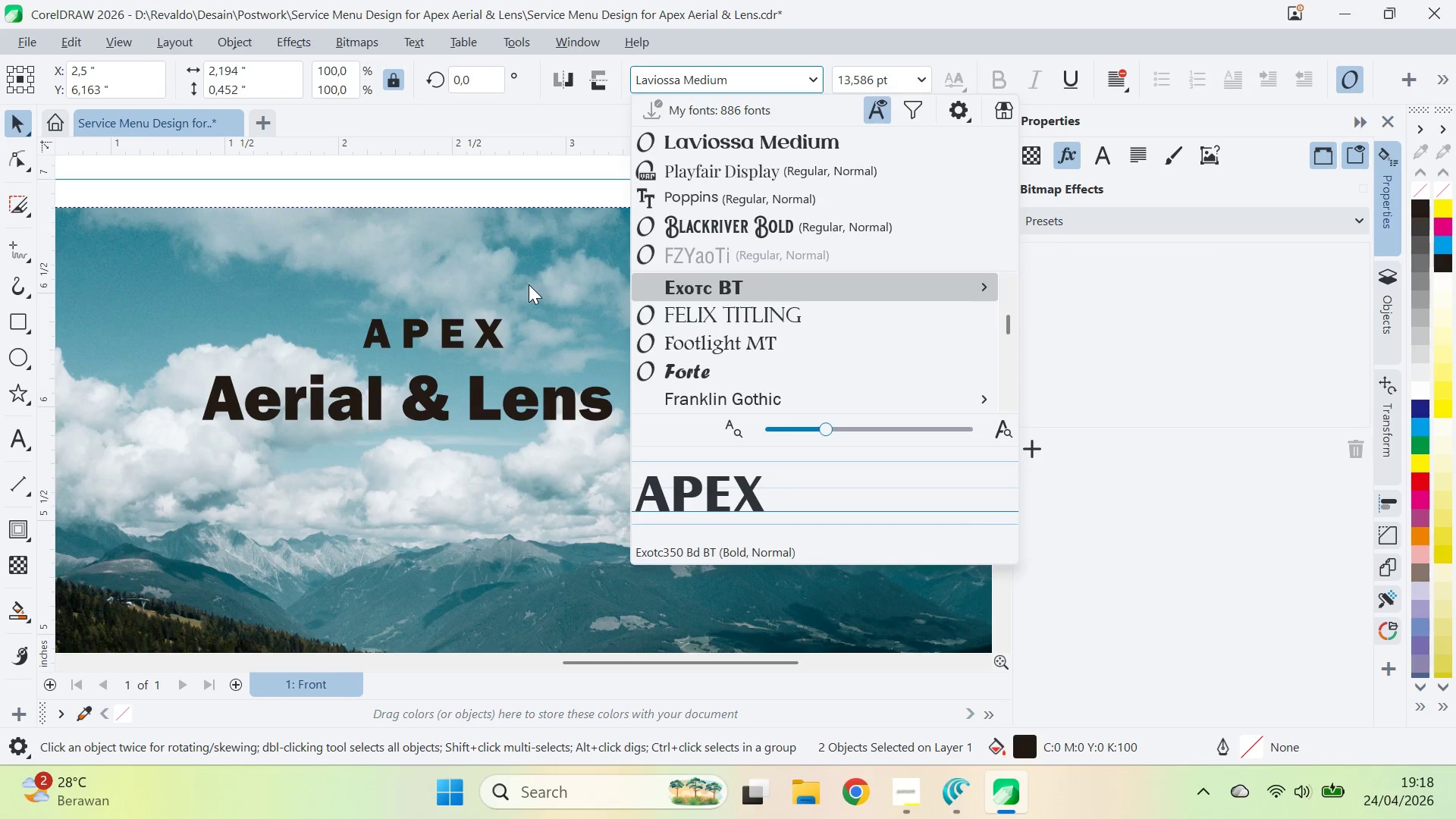 
key(ArrowDown)
 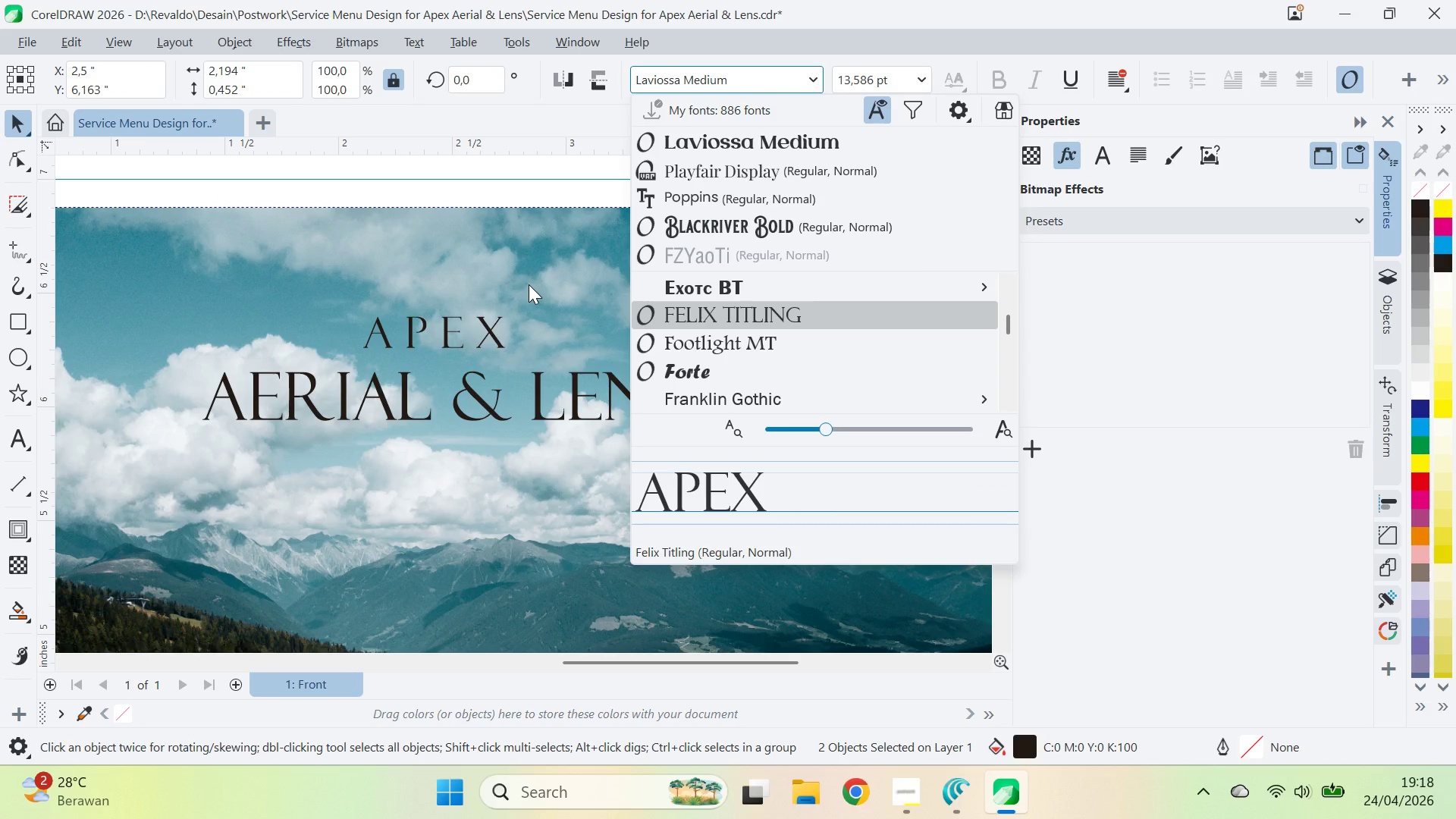 
key(Enter)
 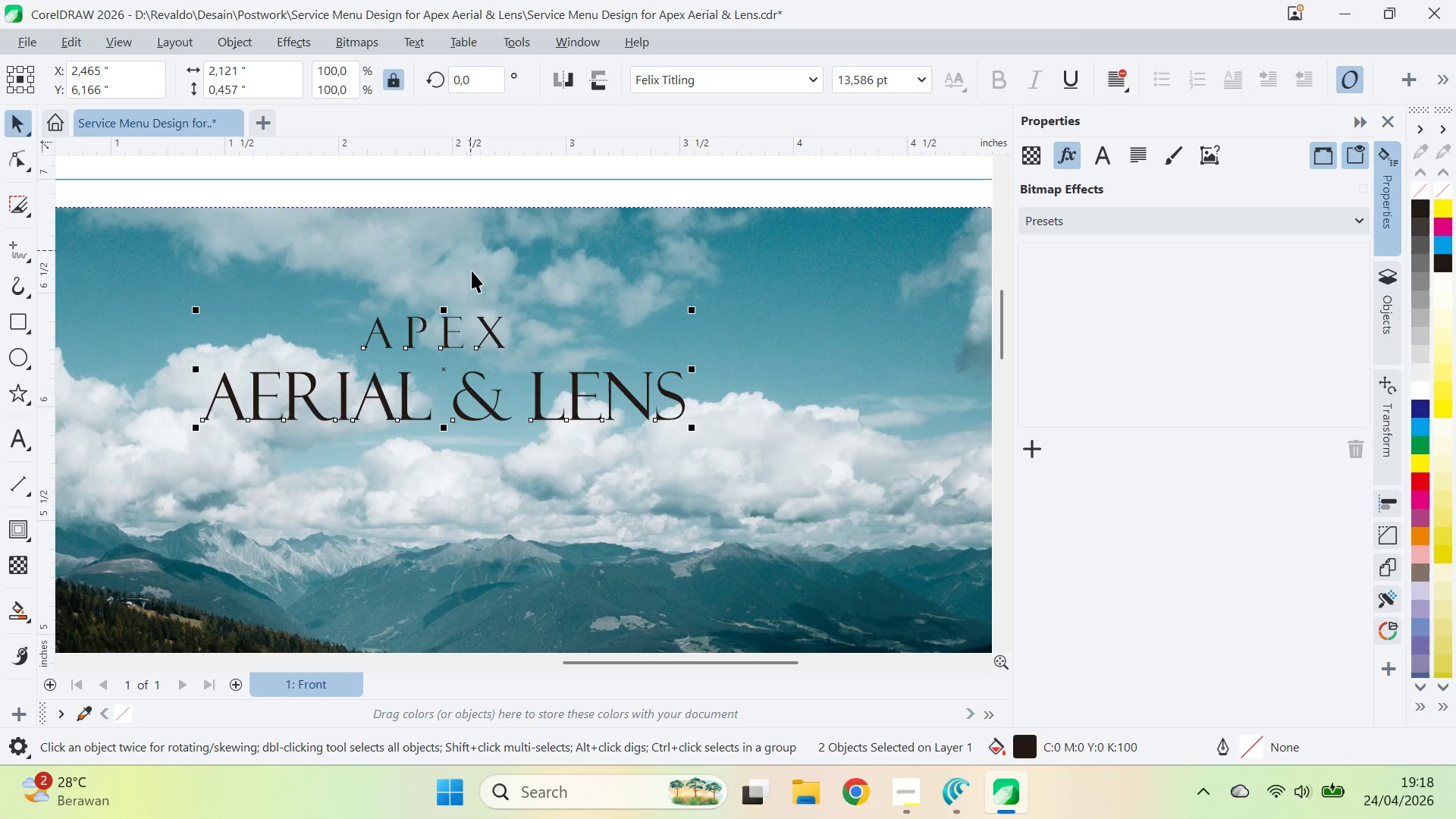 
key(Control+U)
 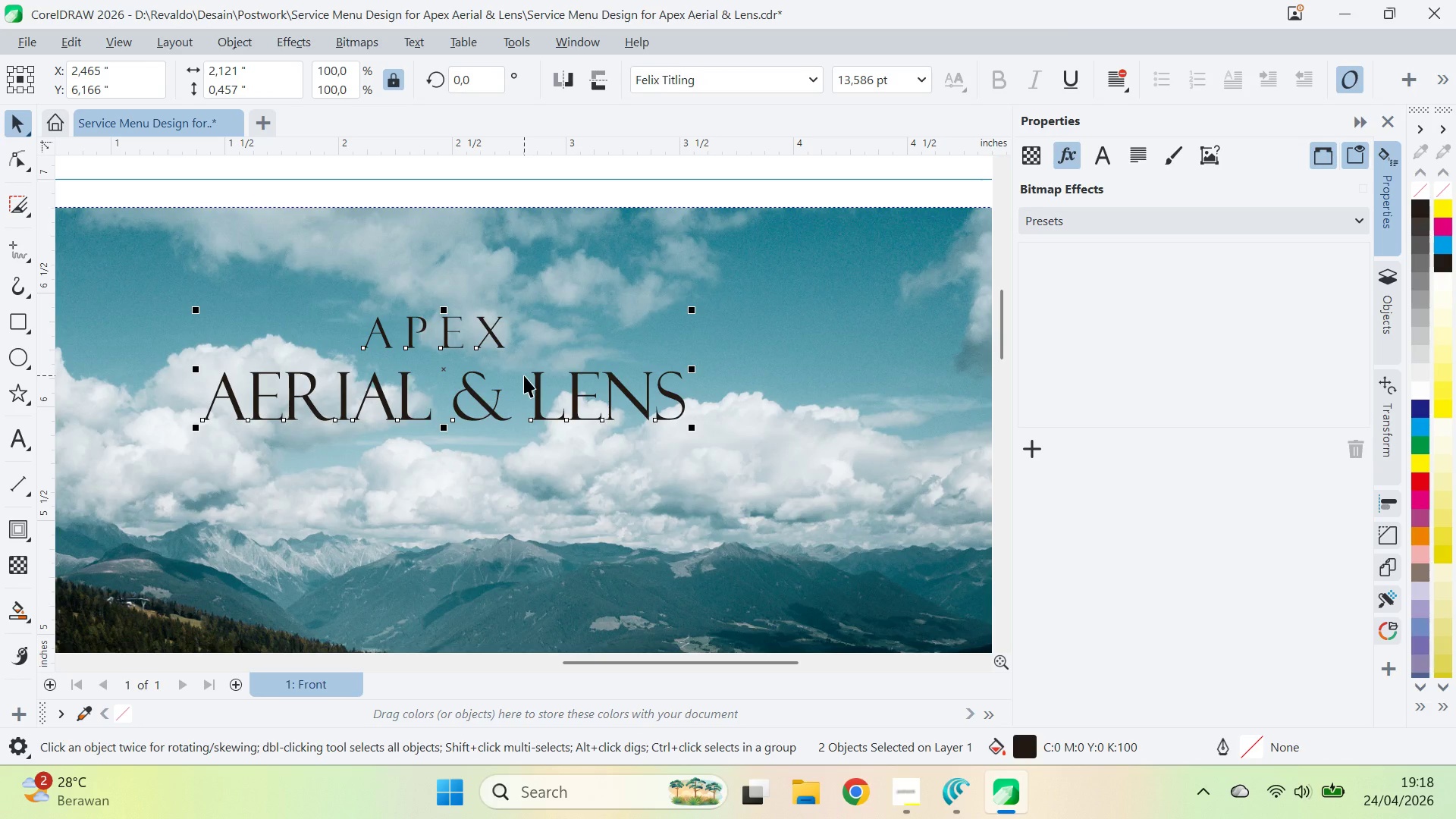 
type(ccc)
 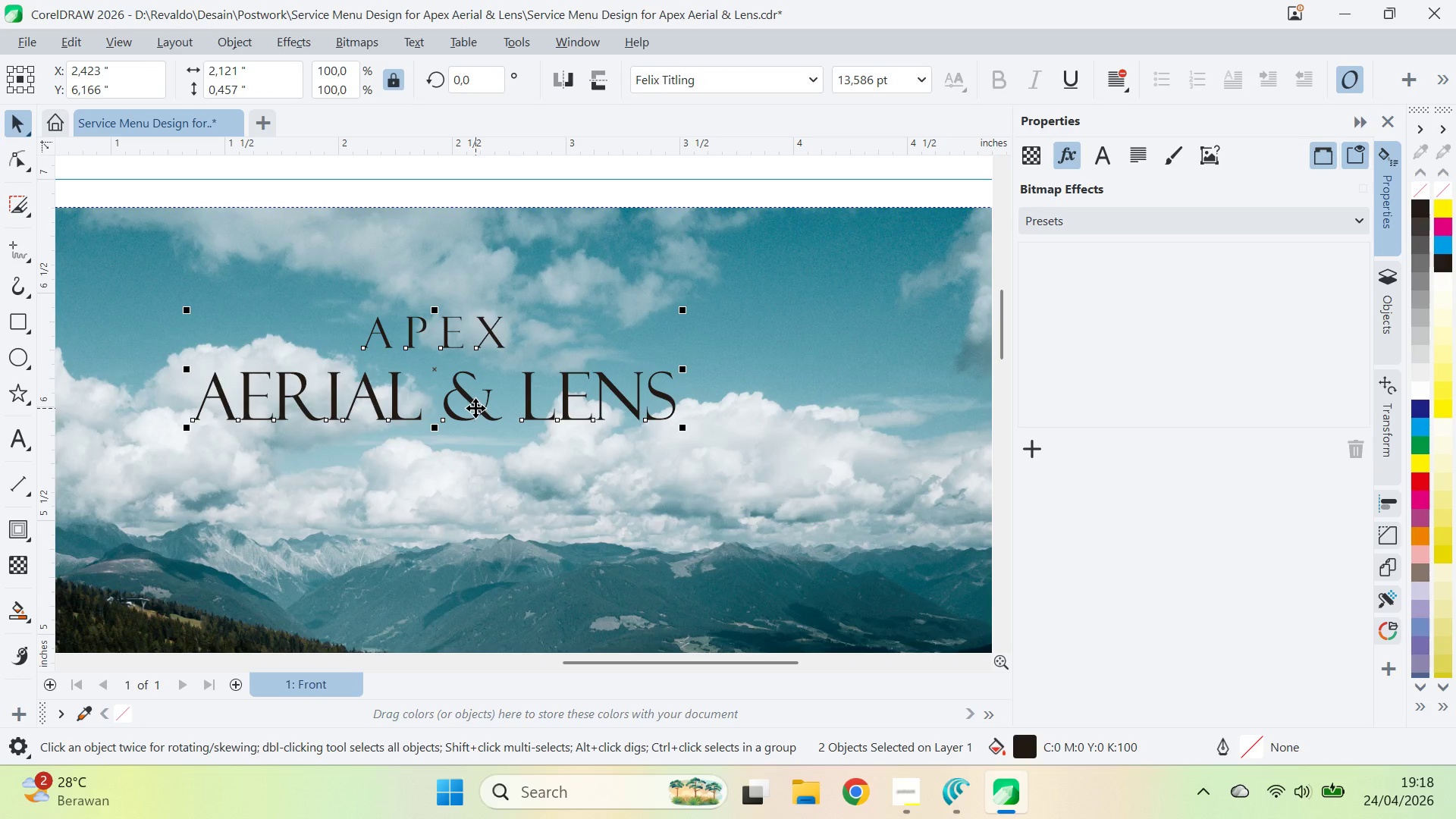 
left_click([475, 406])
 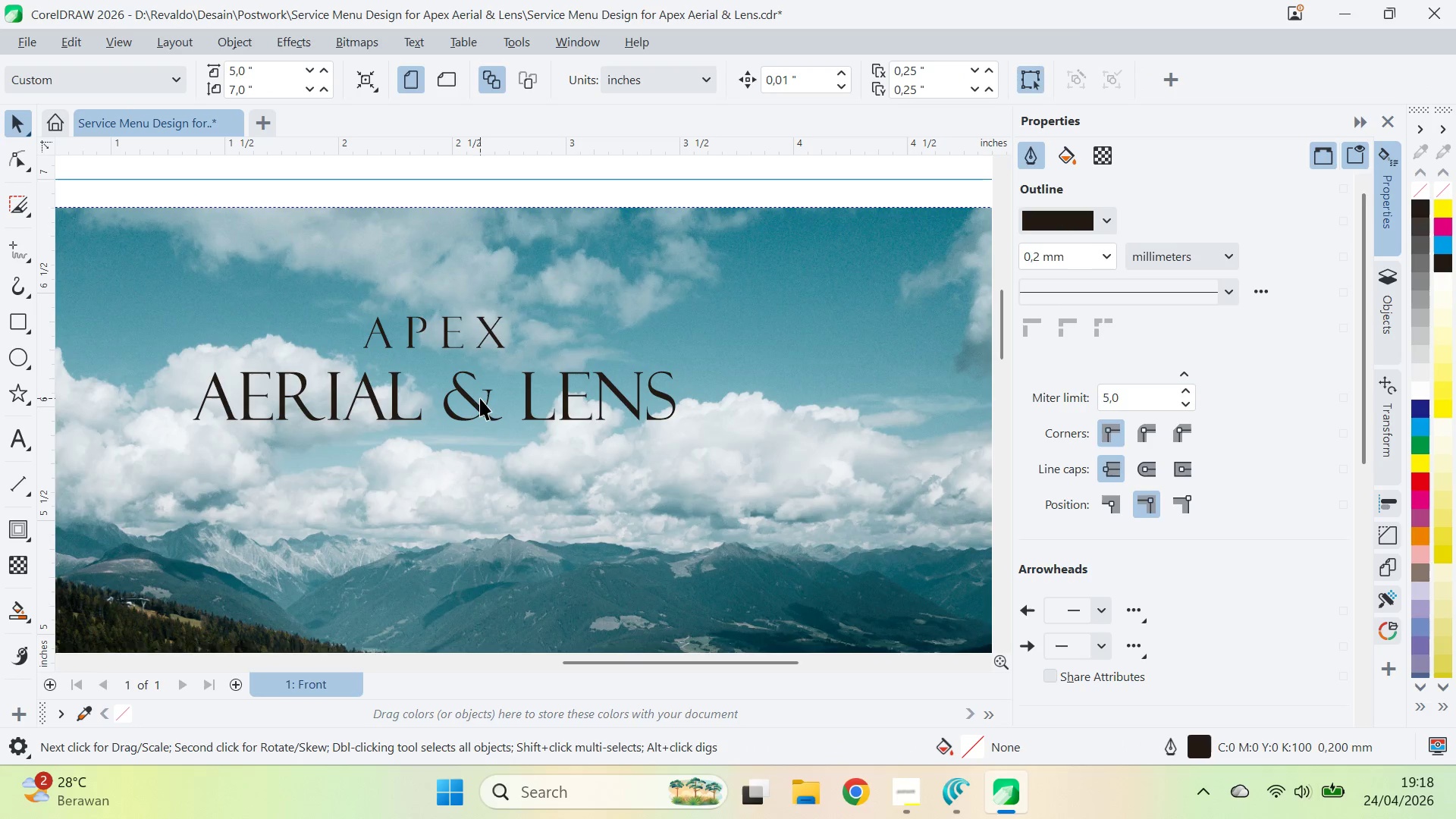 
left_click_drag(start_coordinate=[478, 406], to_coordinate=[479, 394])
 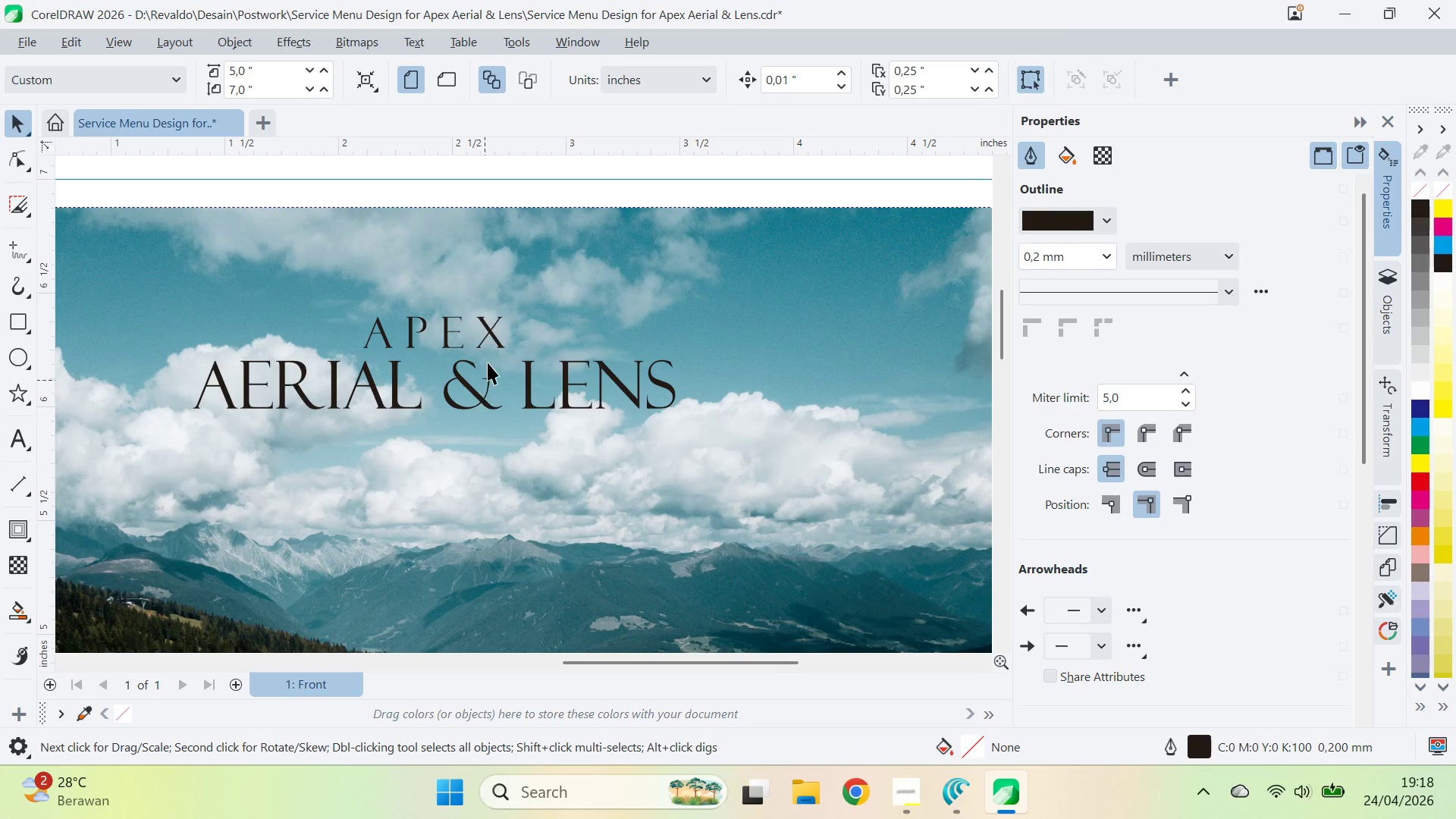 
hold_key(key=ShiftLeft, duration=2.31)
left_click([479, 394])
 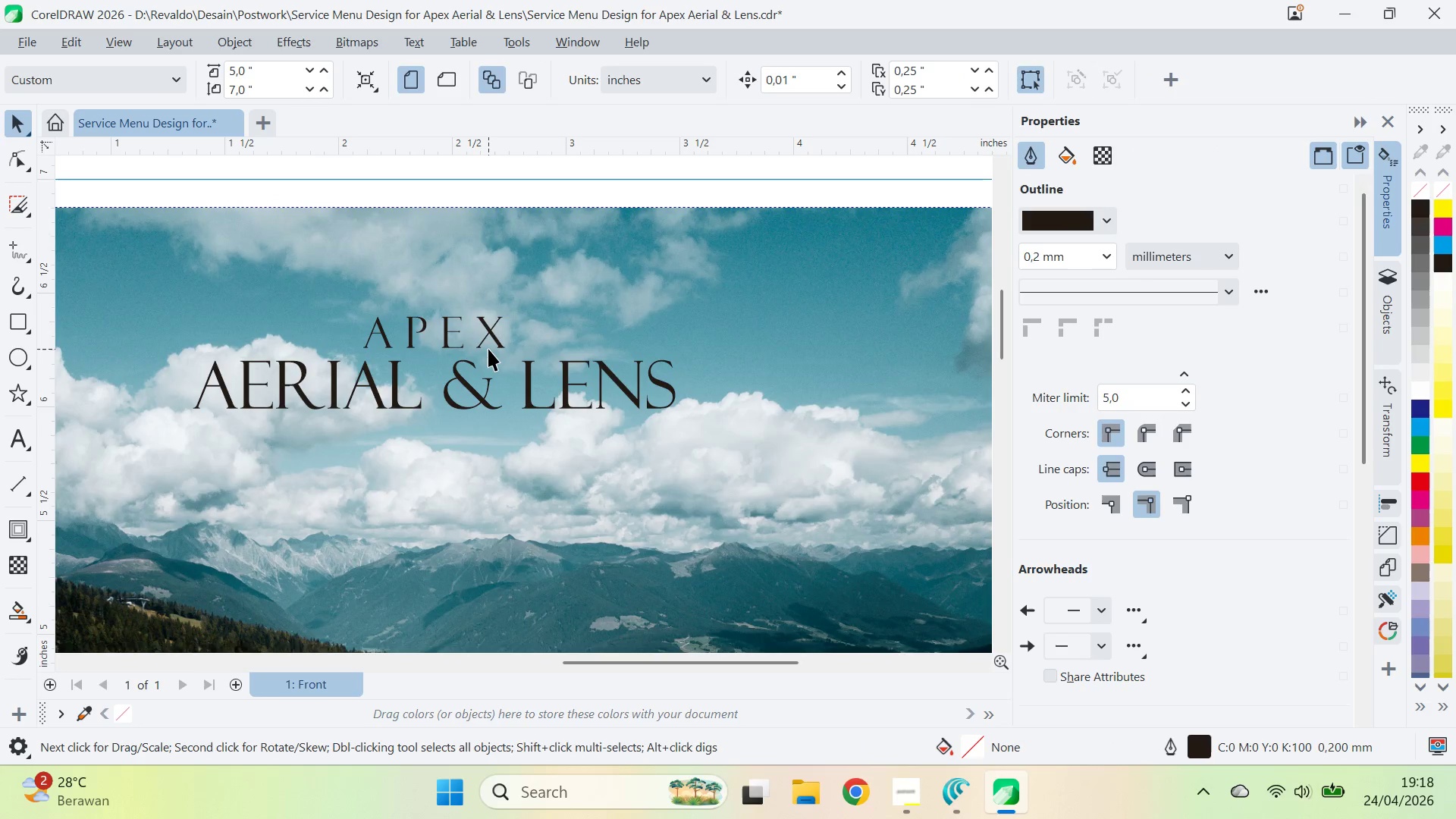 
left_click([487, 337])
 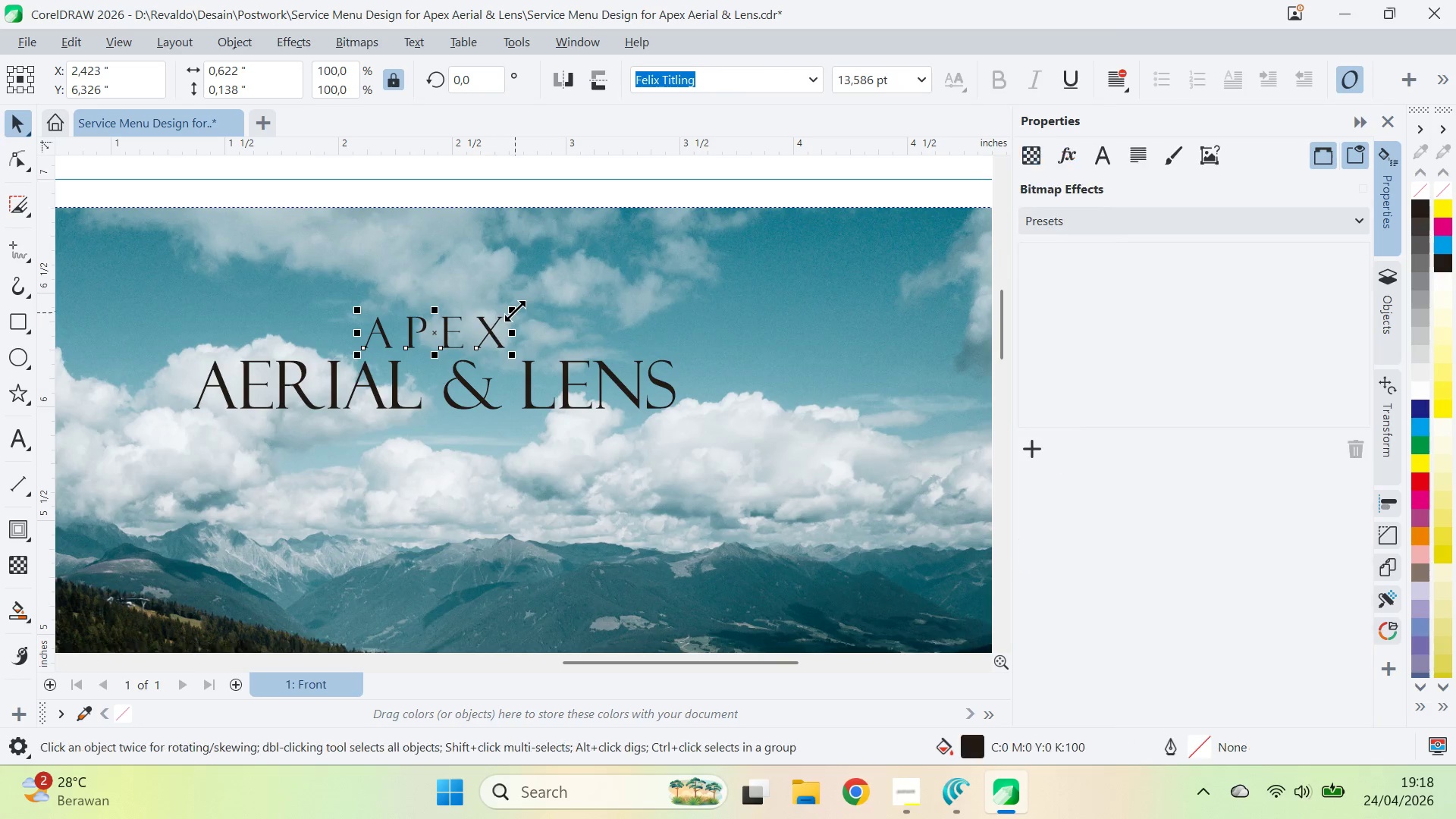 
left_click_drag(start_coordinate=[517, 308], to_coordinate=[548, 305])
 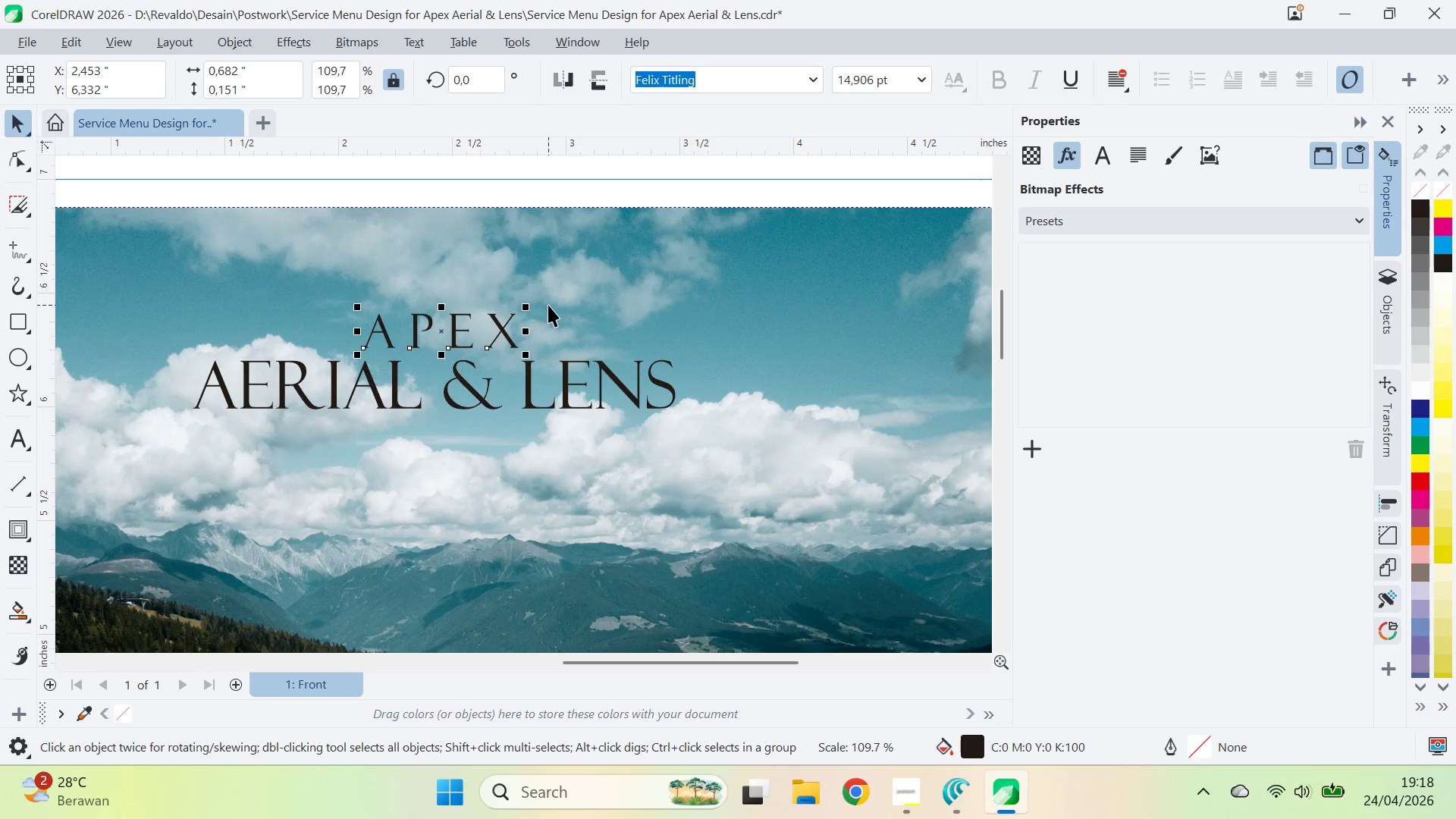 
key(Control+Z)
 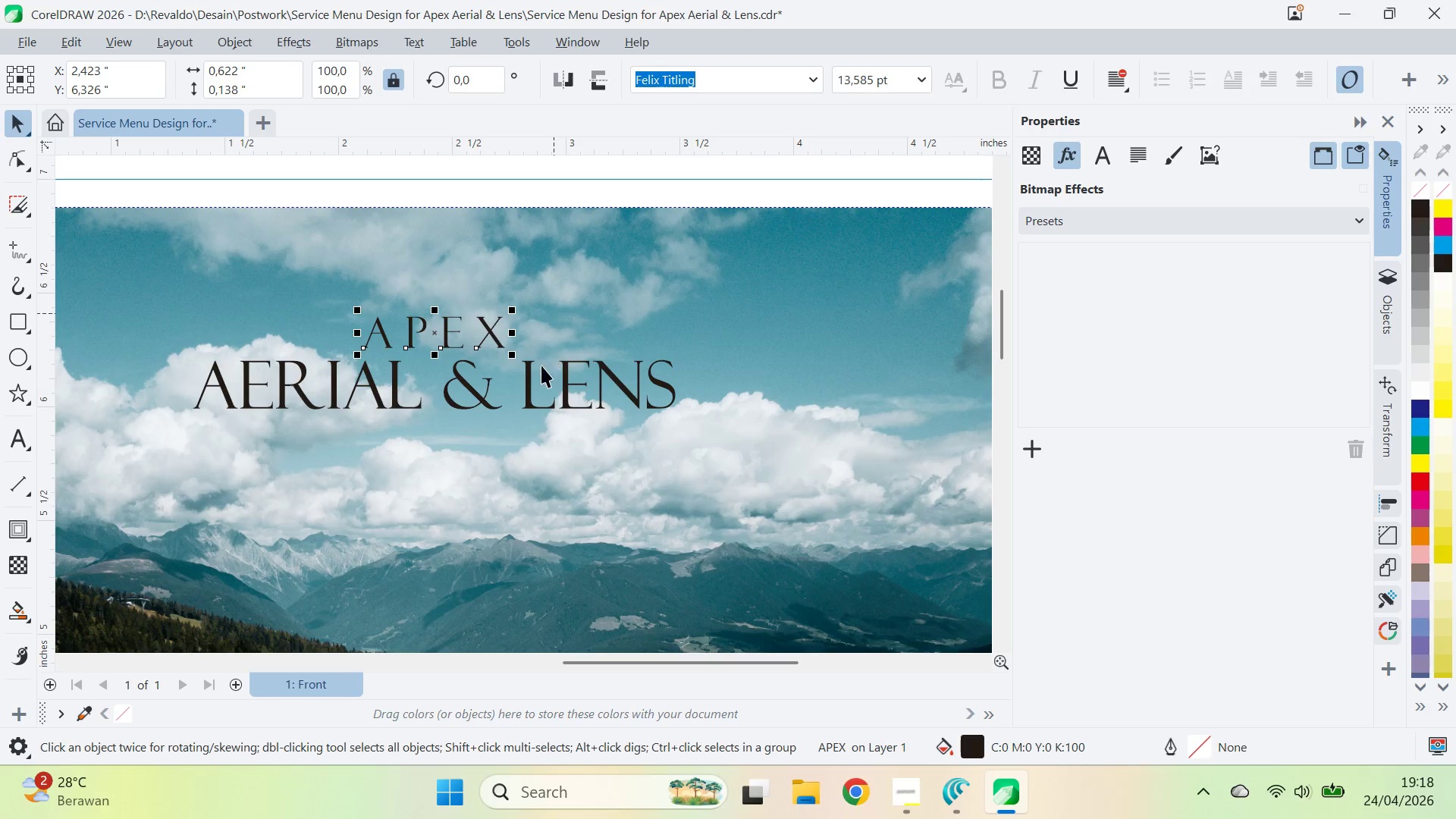 
type(zqv)
 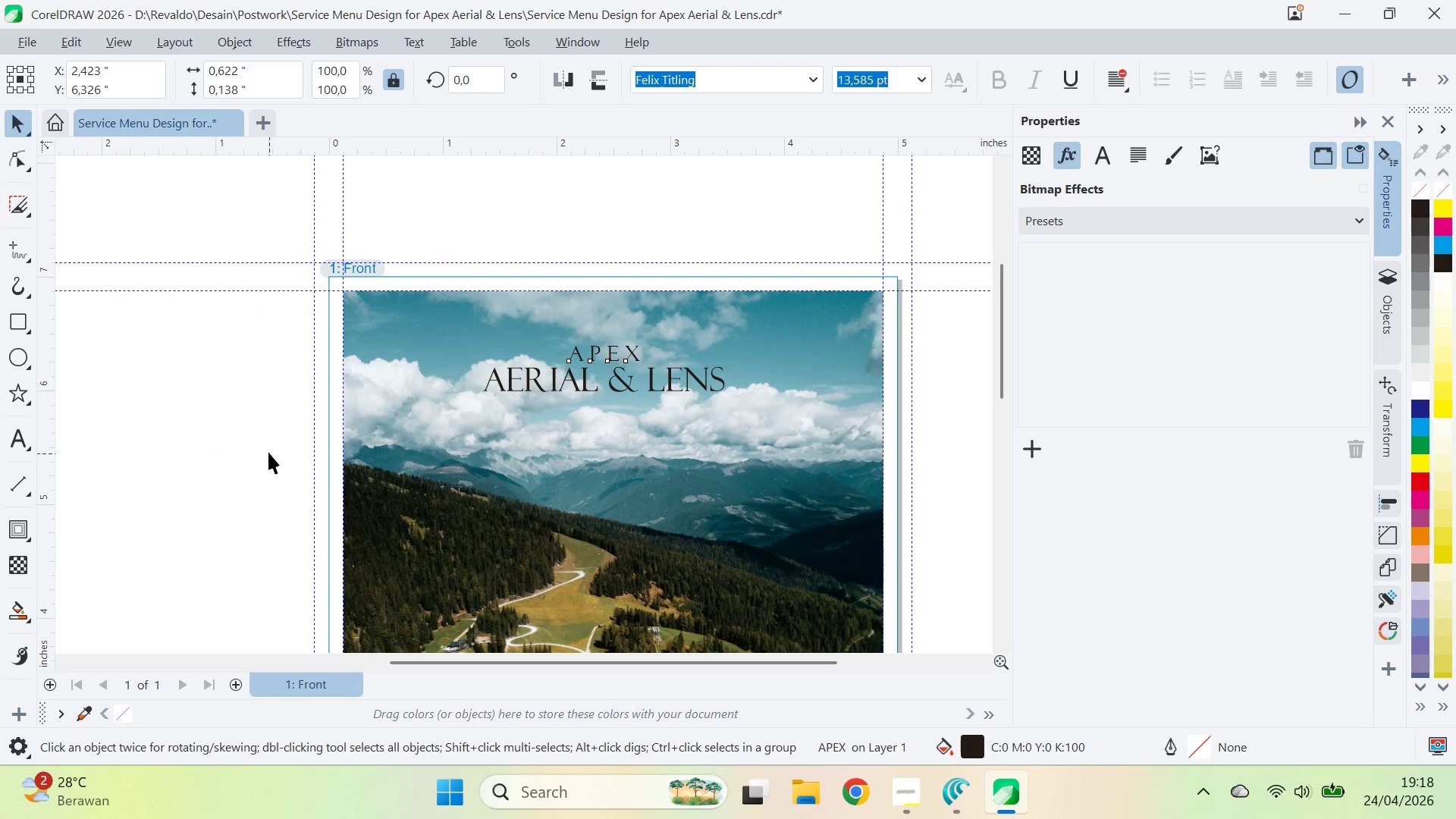 
left_click_drag(start_coordinate=[549, 394], to_coordinate=[674, 379])
 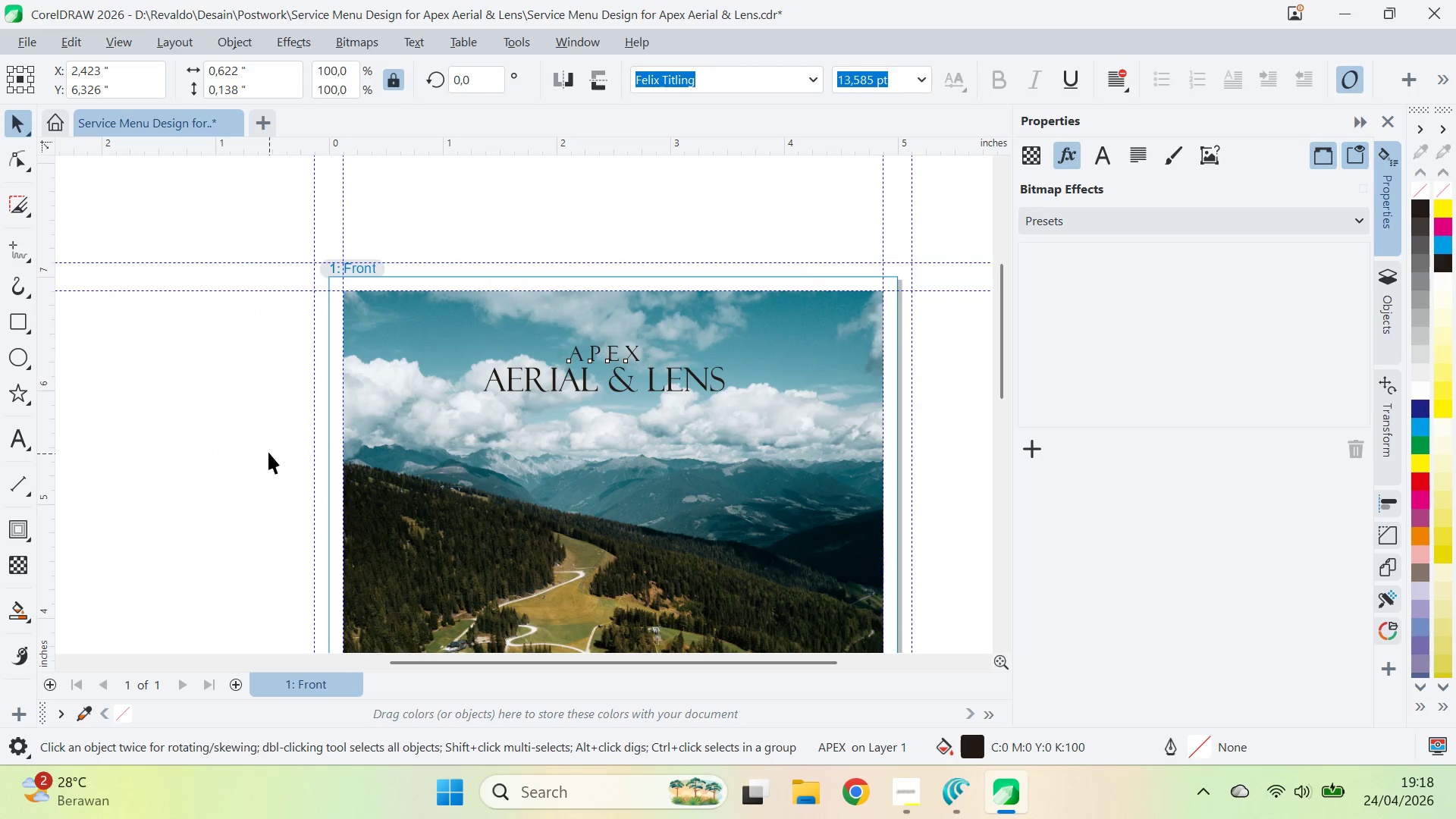 
left_click_drag(start_coordinate=[290, 435], to_coordinate=[763, 326])
 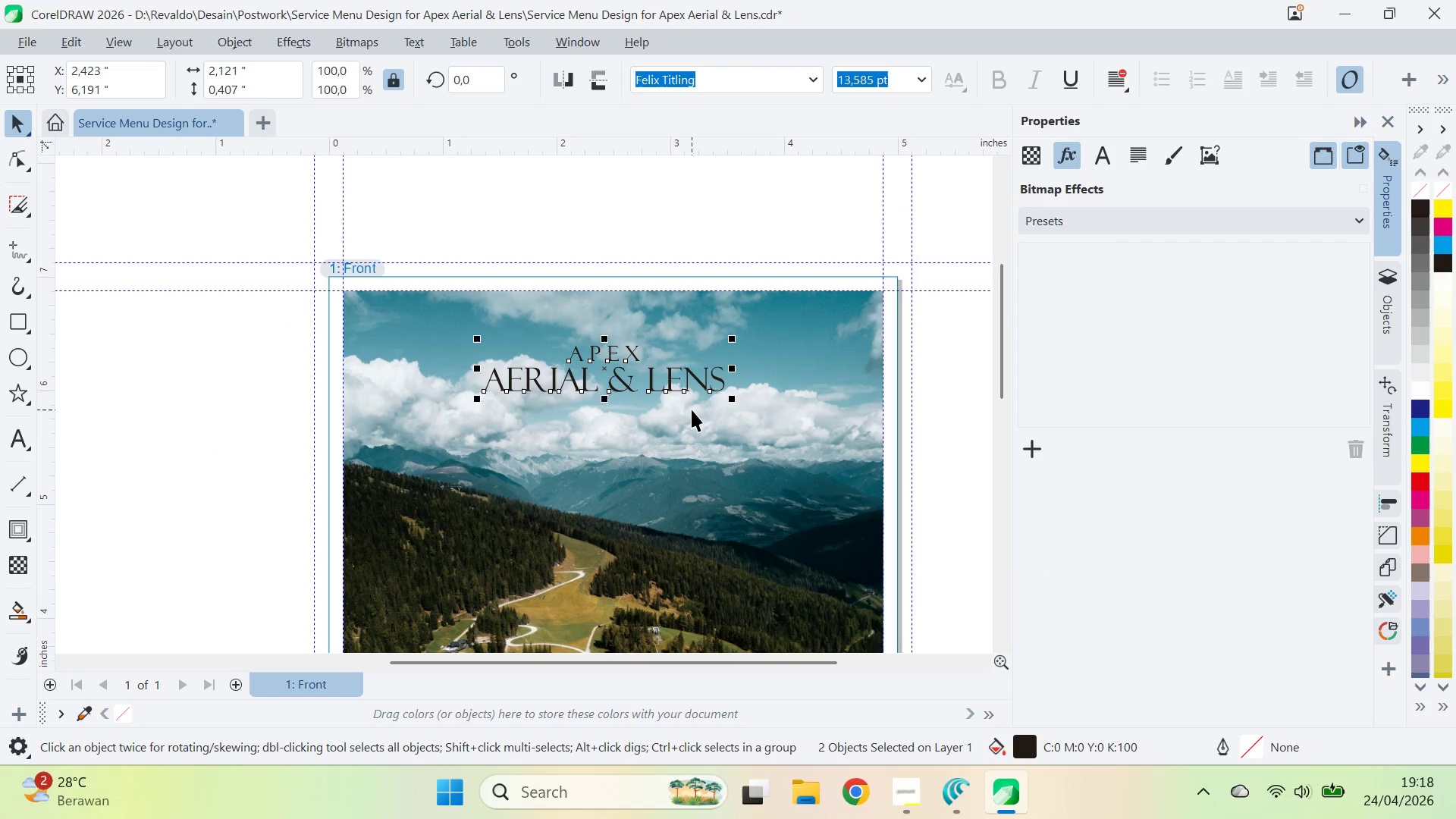 
double_click([698, 379])
 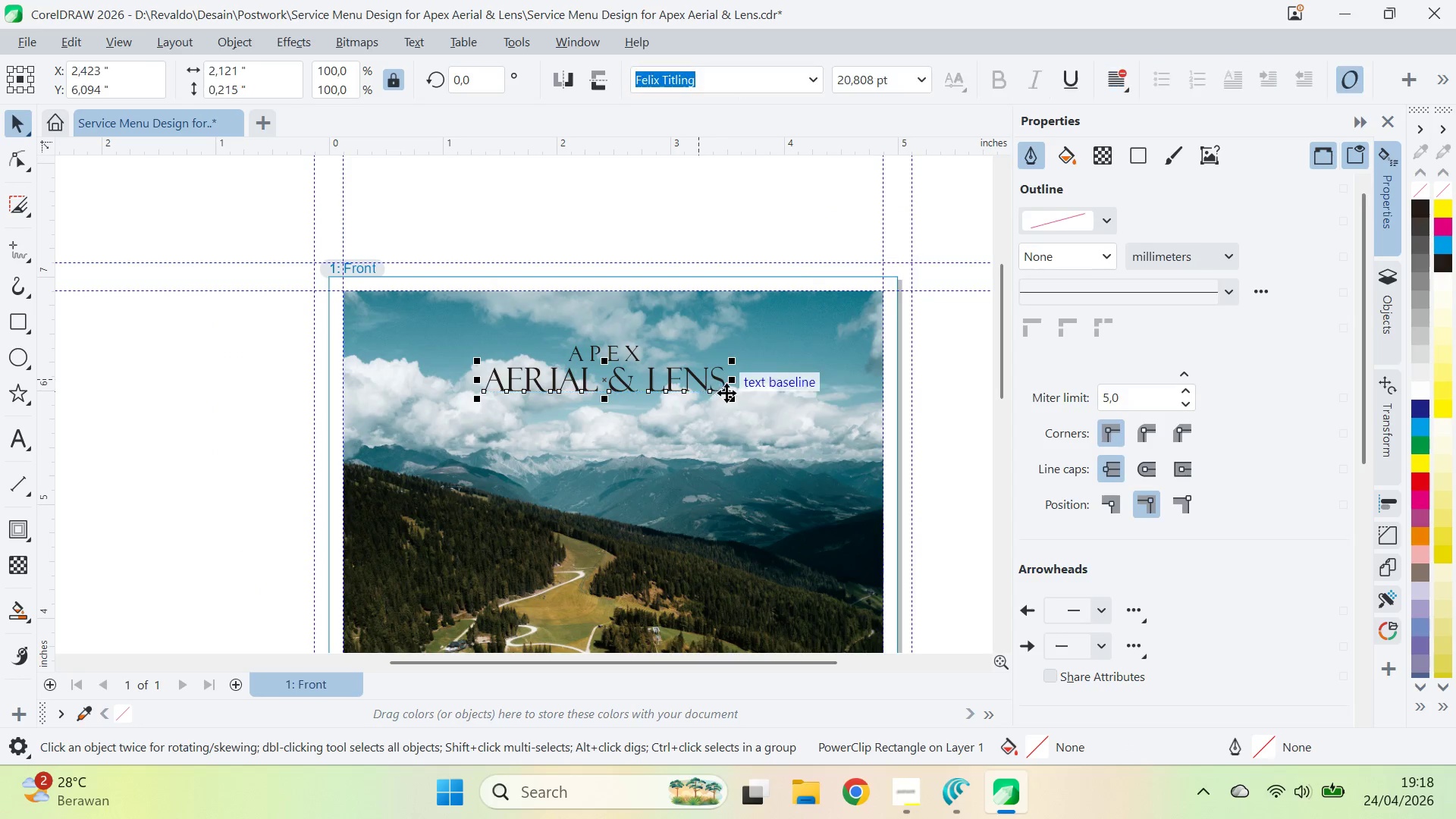 
type(av)
 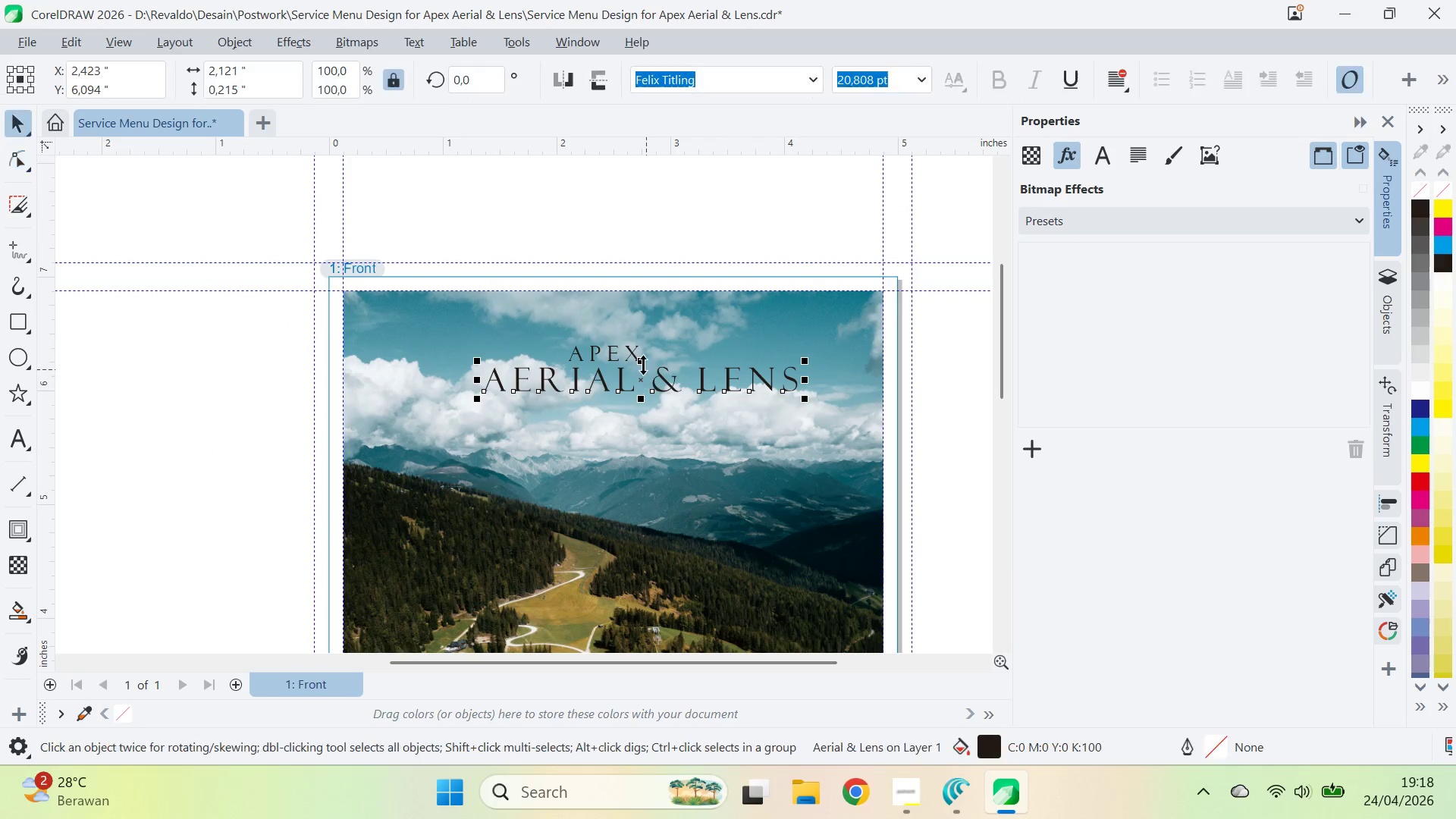 
left_click_drag(start_coordinate=[732, 403], to_coordinate=[827, 403])
 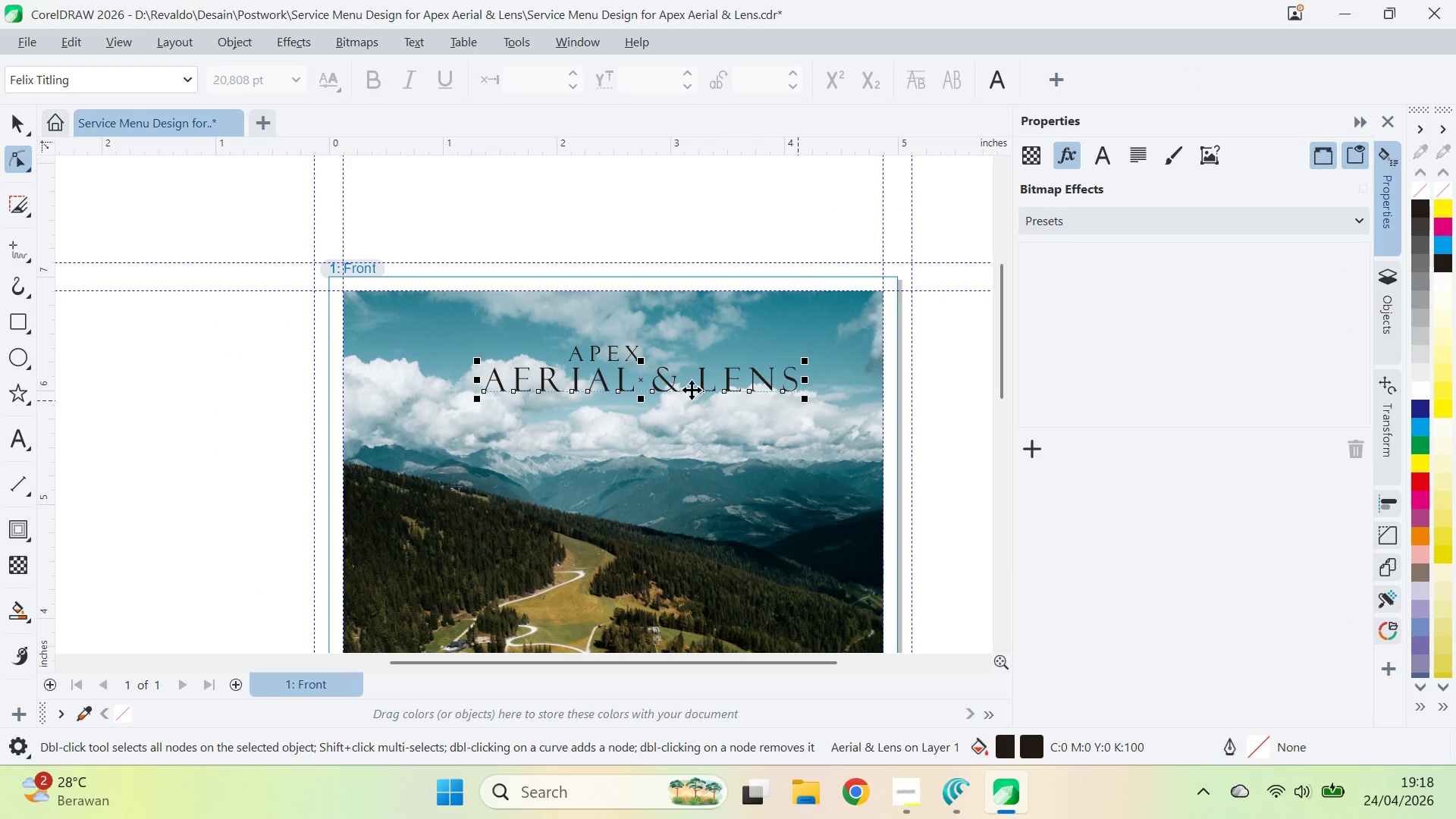 
hold_key(key=ShiftLeft, duration=0.47)
 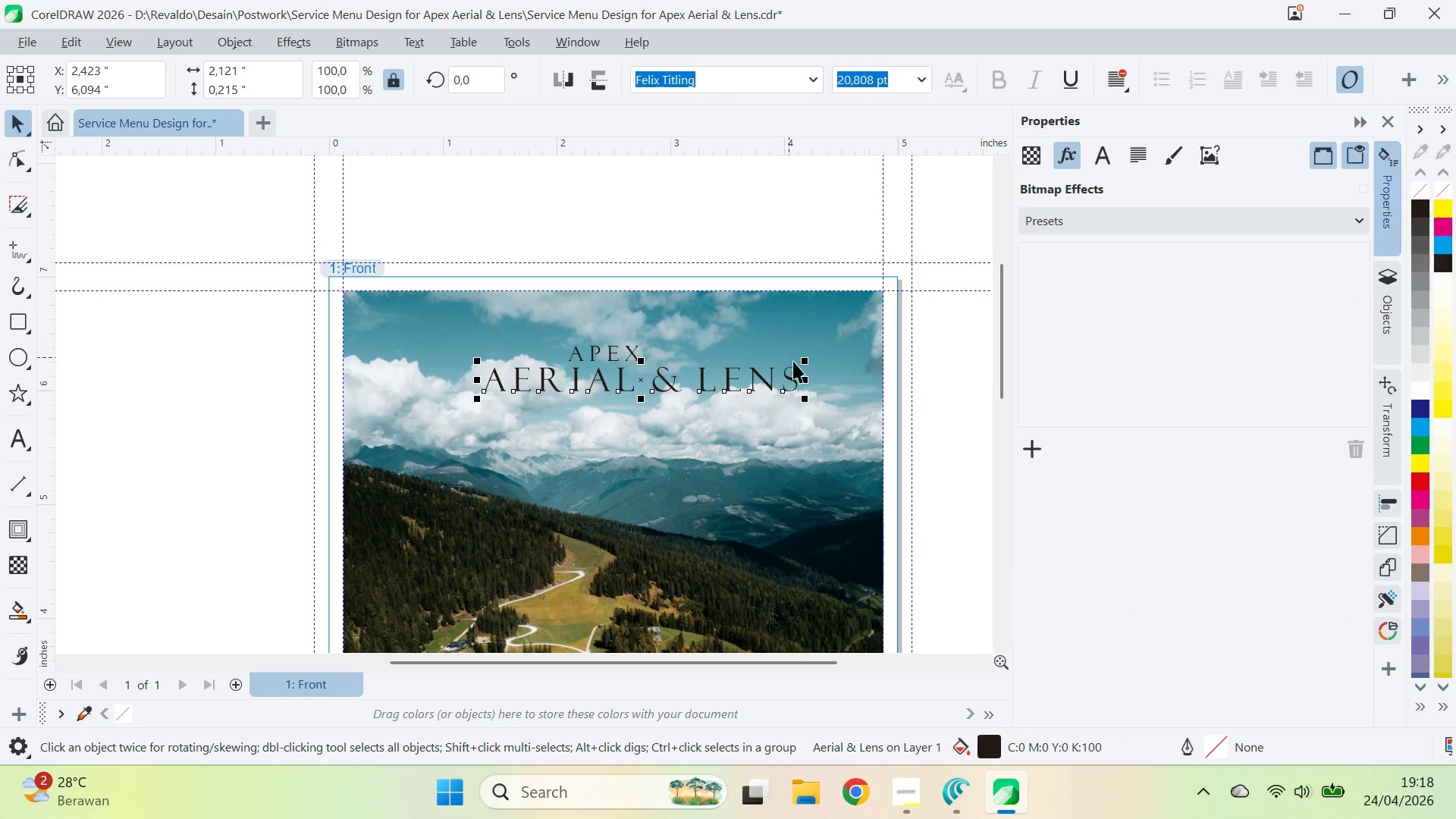 
key(Control+ControlLeft)
 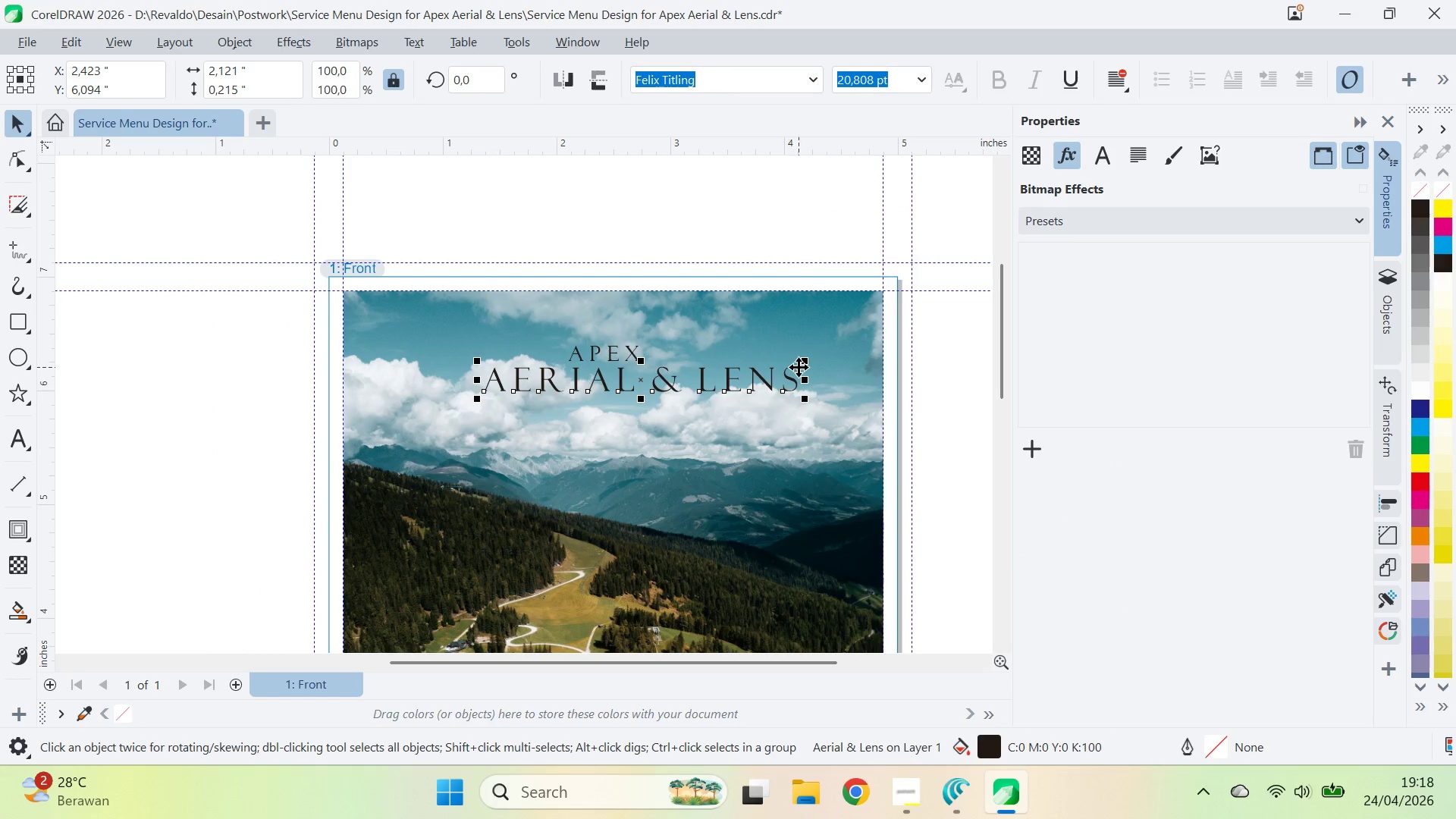 
key(Control+Z)
 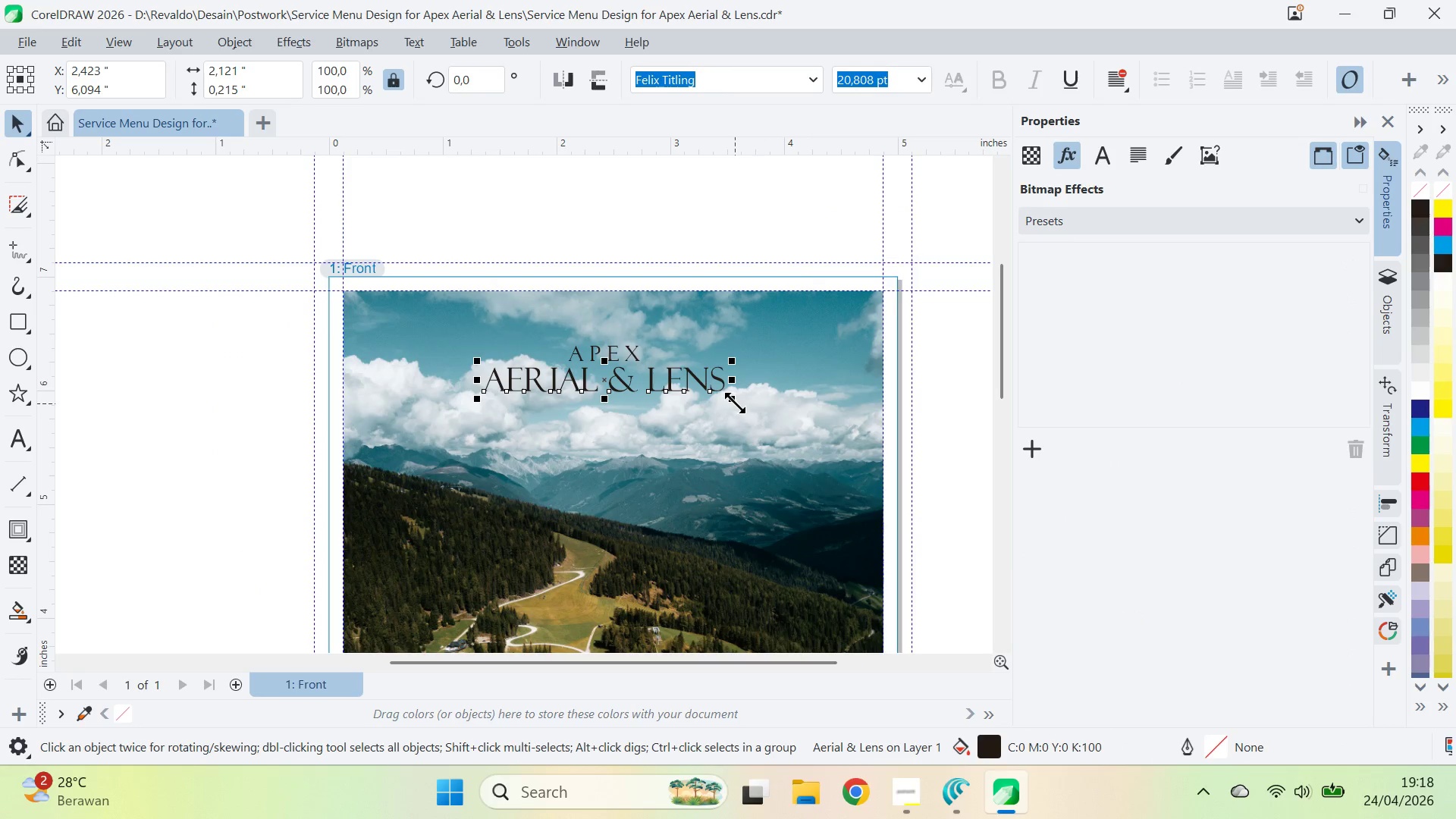 
type(avcqv)
 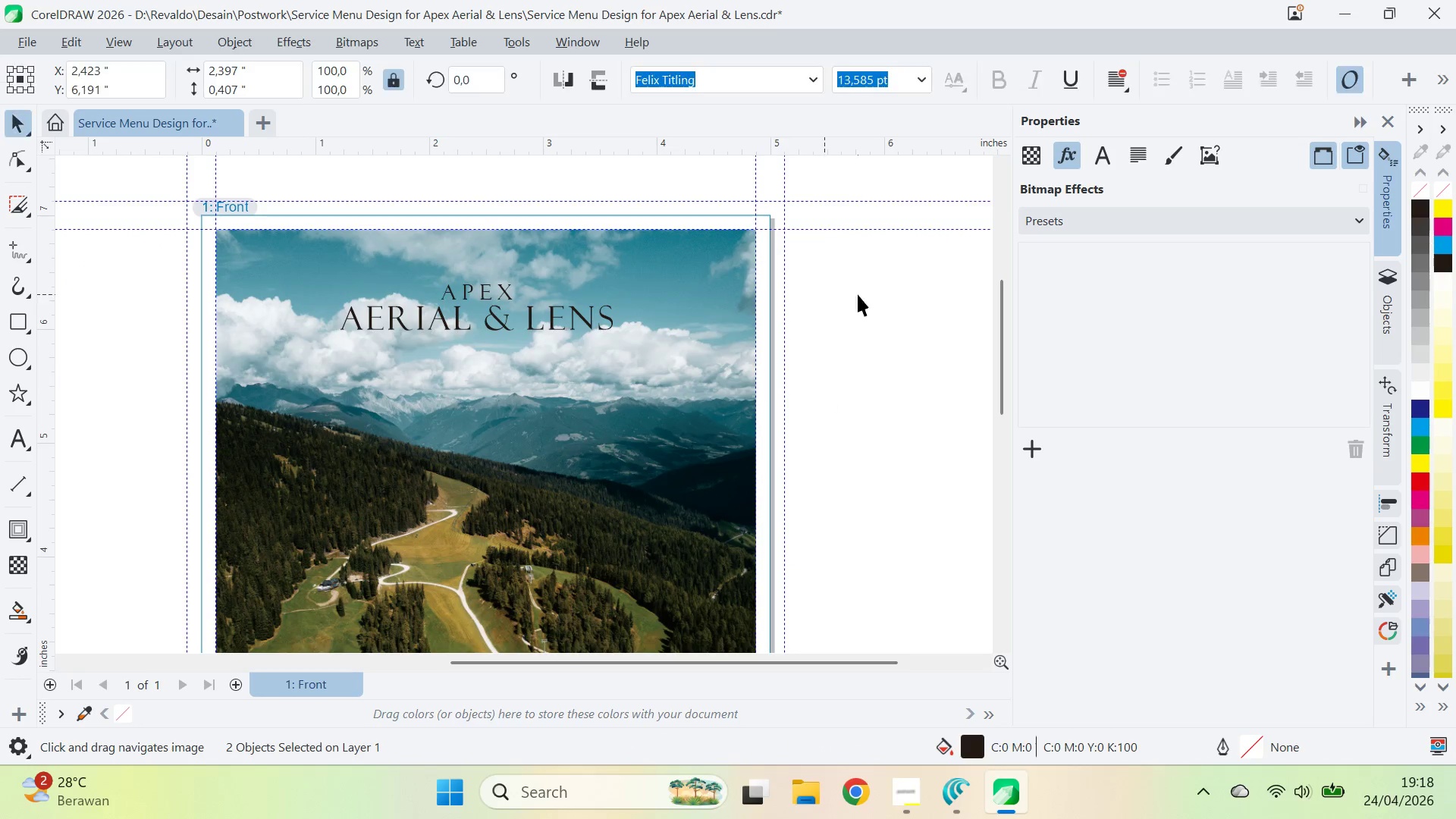 
left_click_drag(start_coordinate=[734, 403], to_coordinate=[769, 406])
 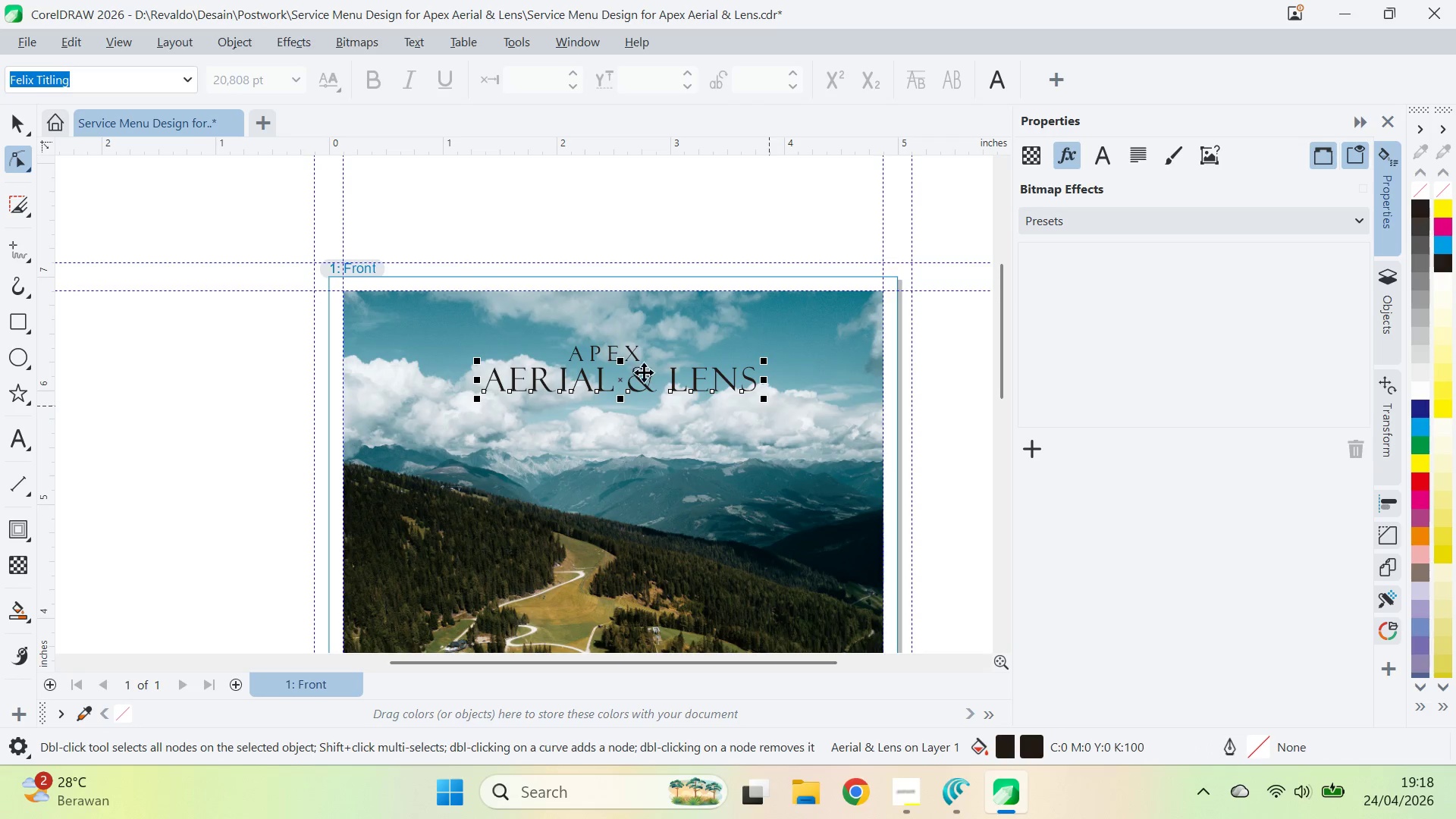 
left_click_drag(start_coordinate=[701, 410], to_coordinate=[573, 348])
 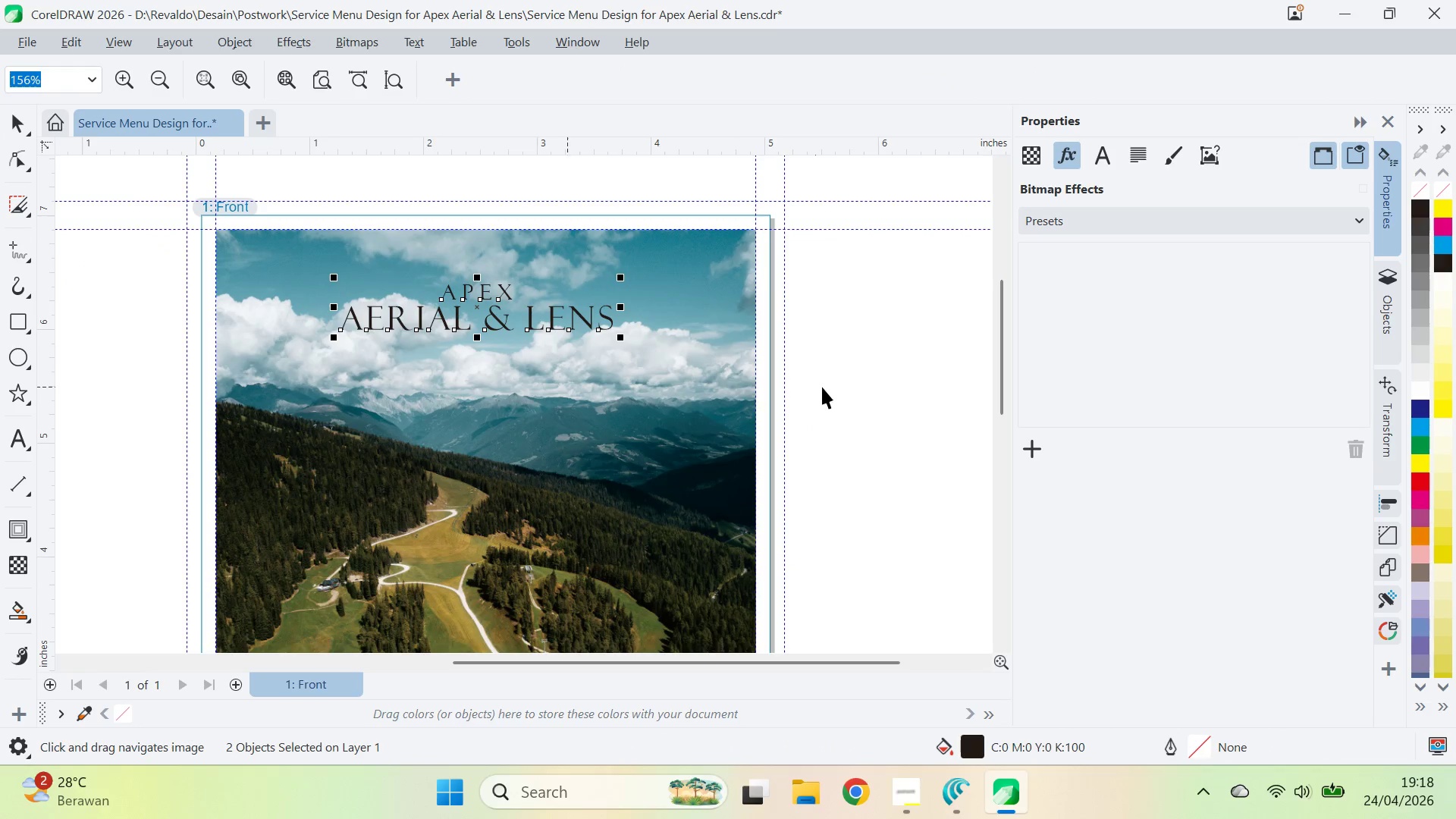 
left_click_drag(start_coordinate=[824, 387], to_coordinate=[822, 381])
 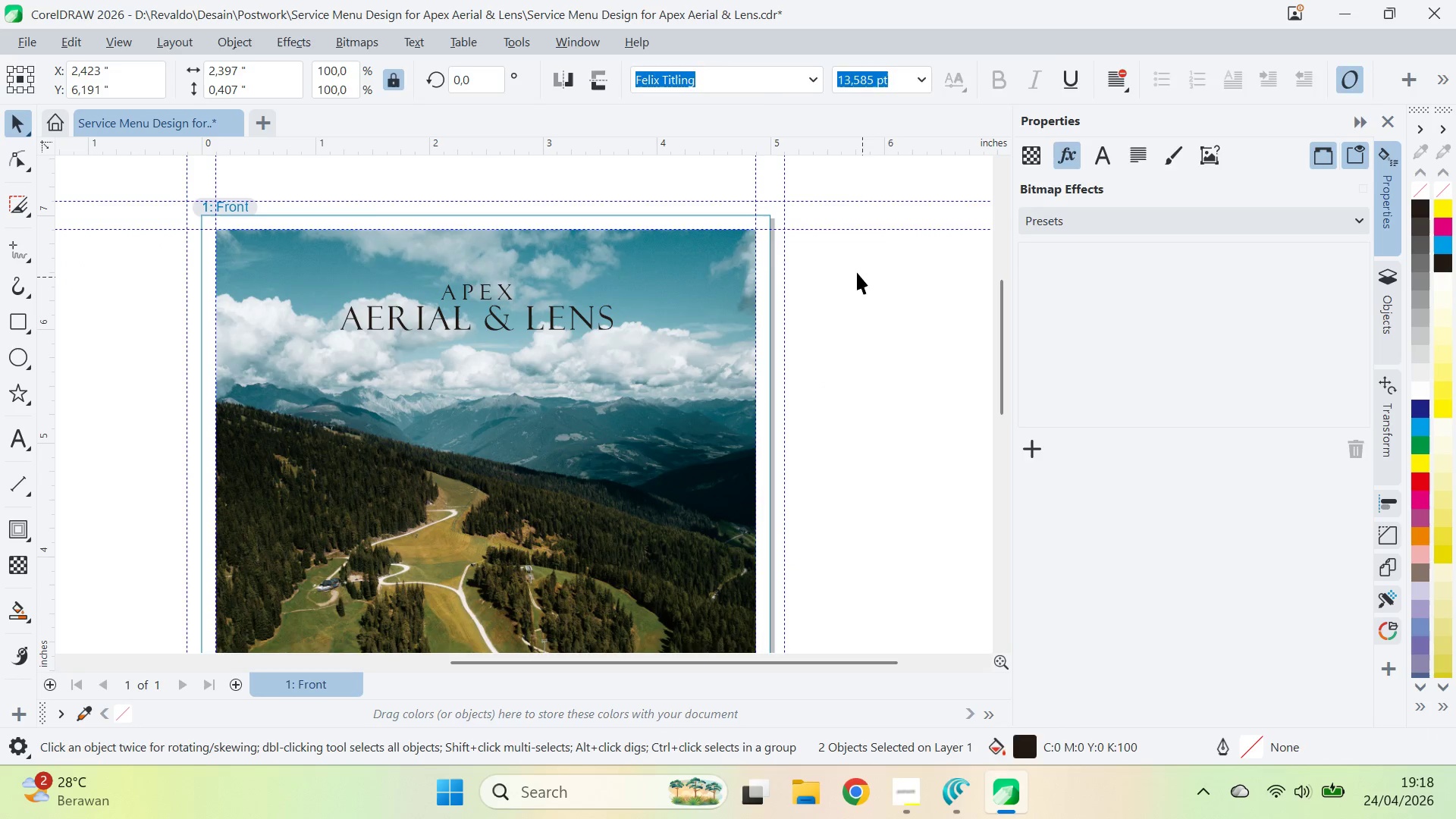 
left_click_drag(start_coordinate=[841, 262], to_coordinate=[260, 355])
 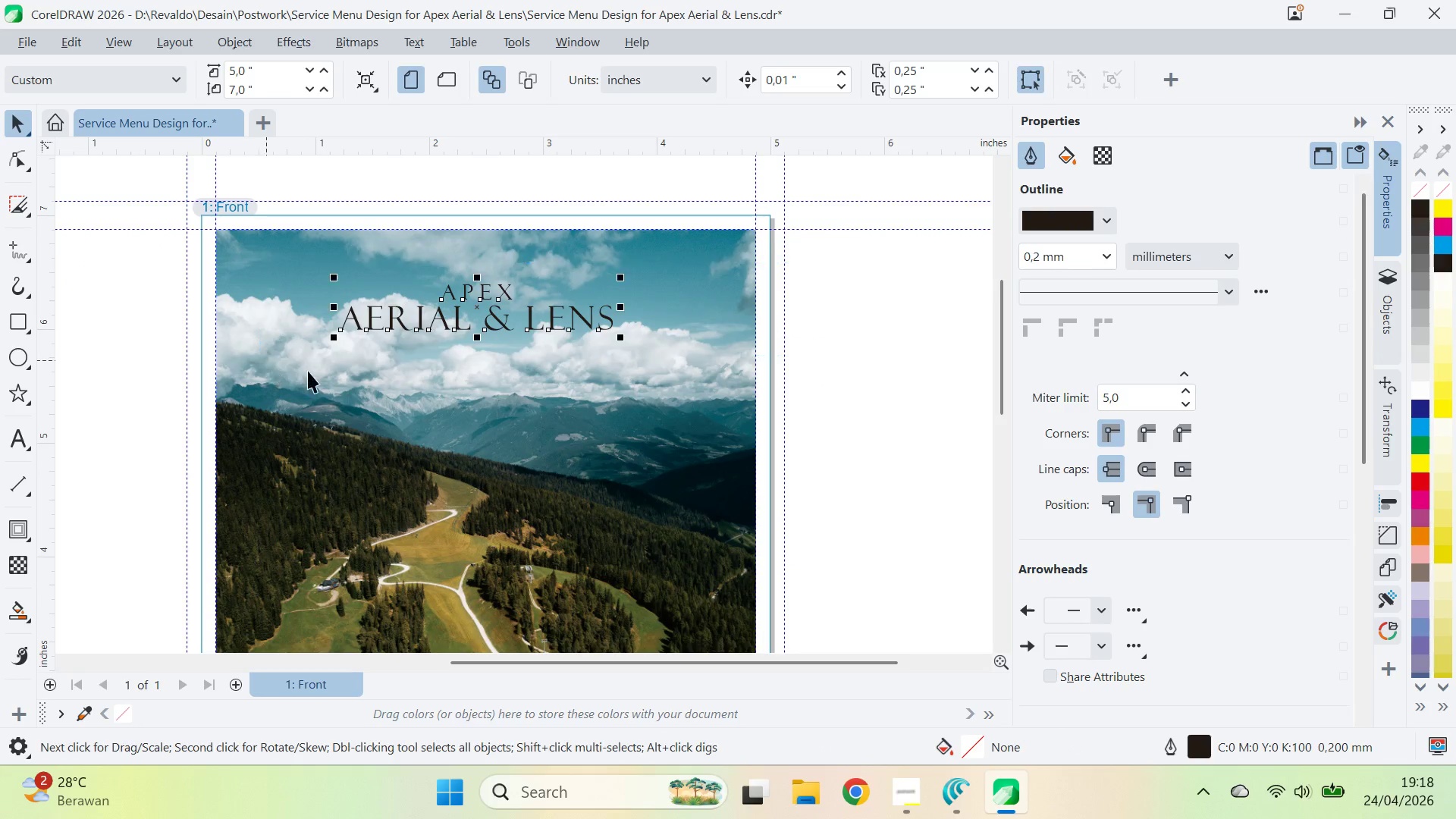 
key(Control+G)
 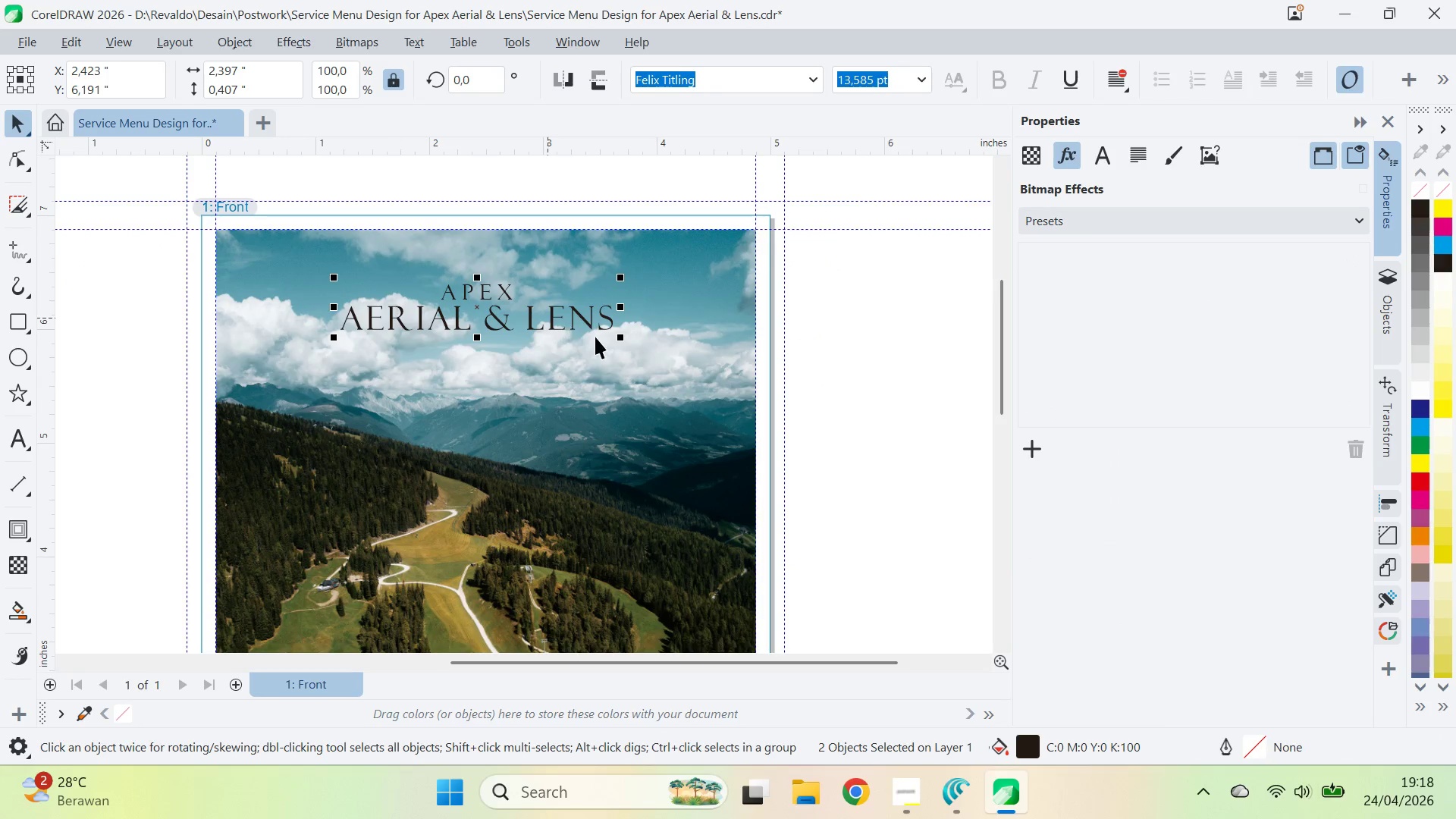 
hold_key(key=ShiftLeft, duration=1.64)
left_click_drag(start_coordinate=[620, 338], to_coordinate=[661, 360])
 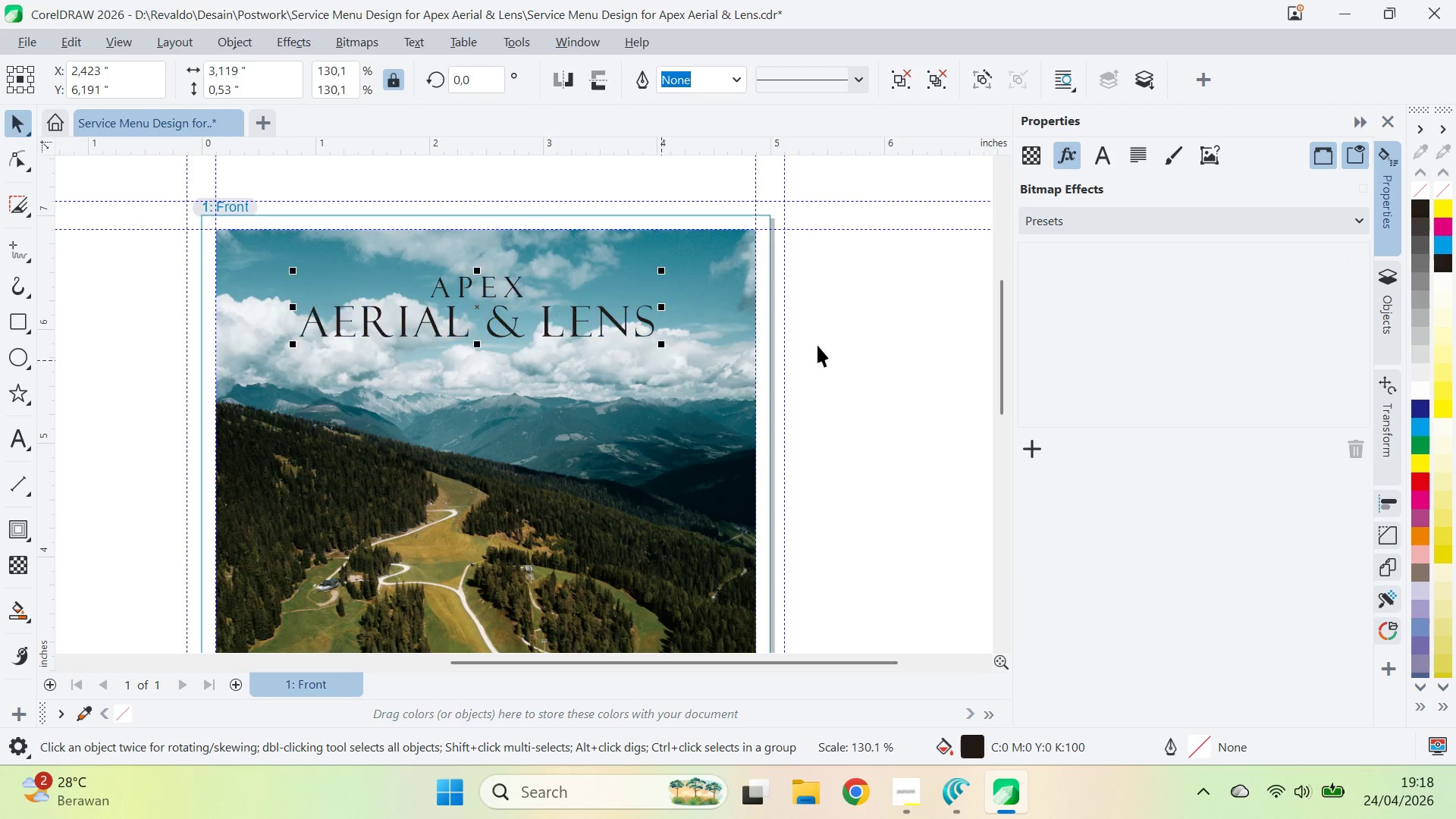 
left_click([836, 345])
 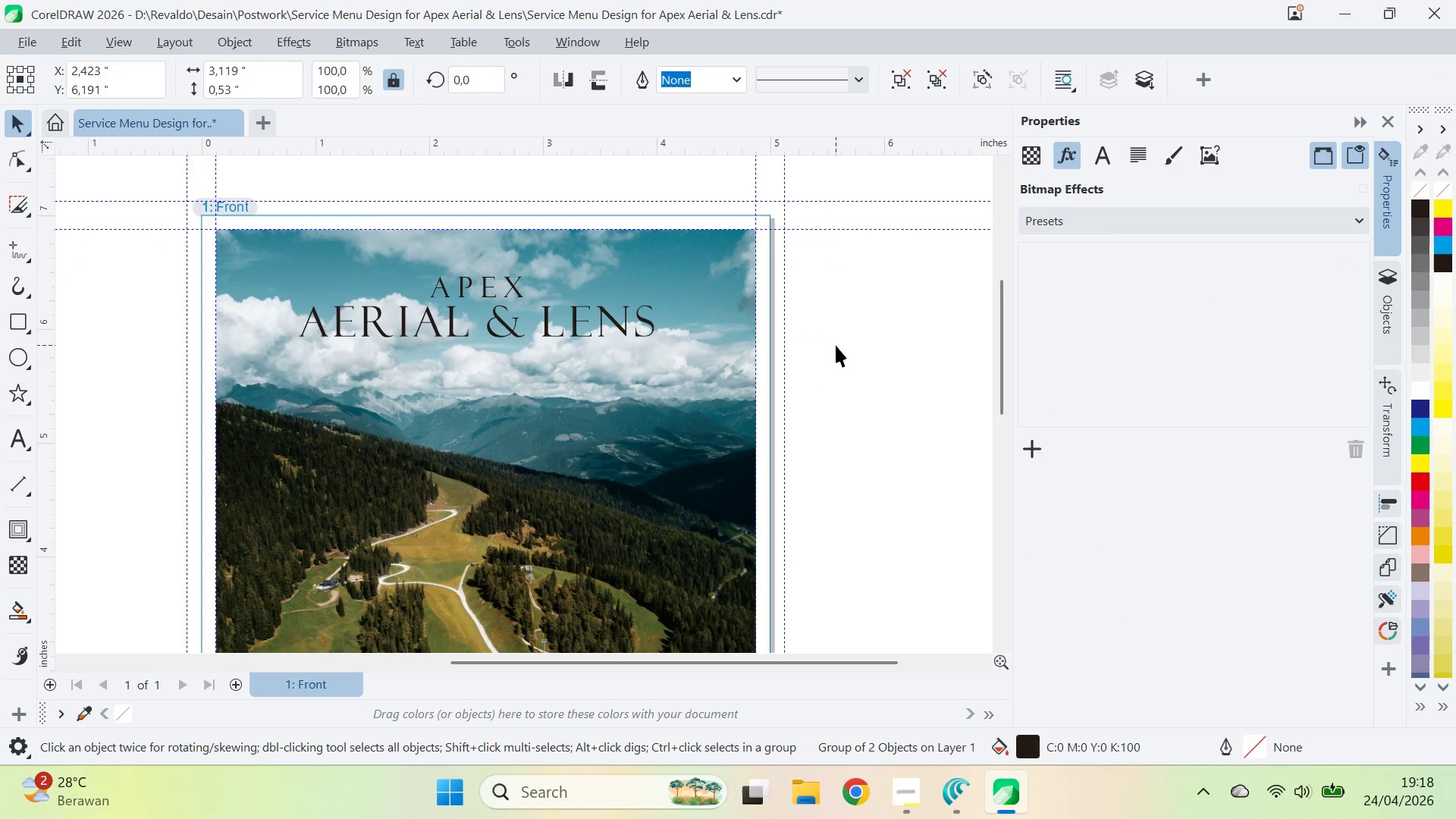 
key(Control+ControlLeft)
 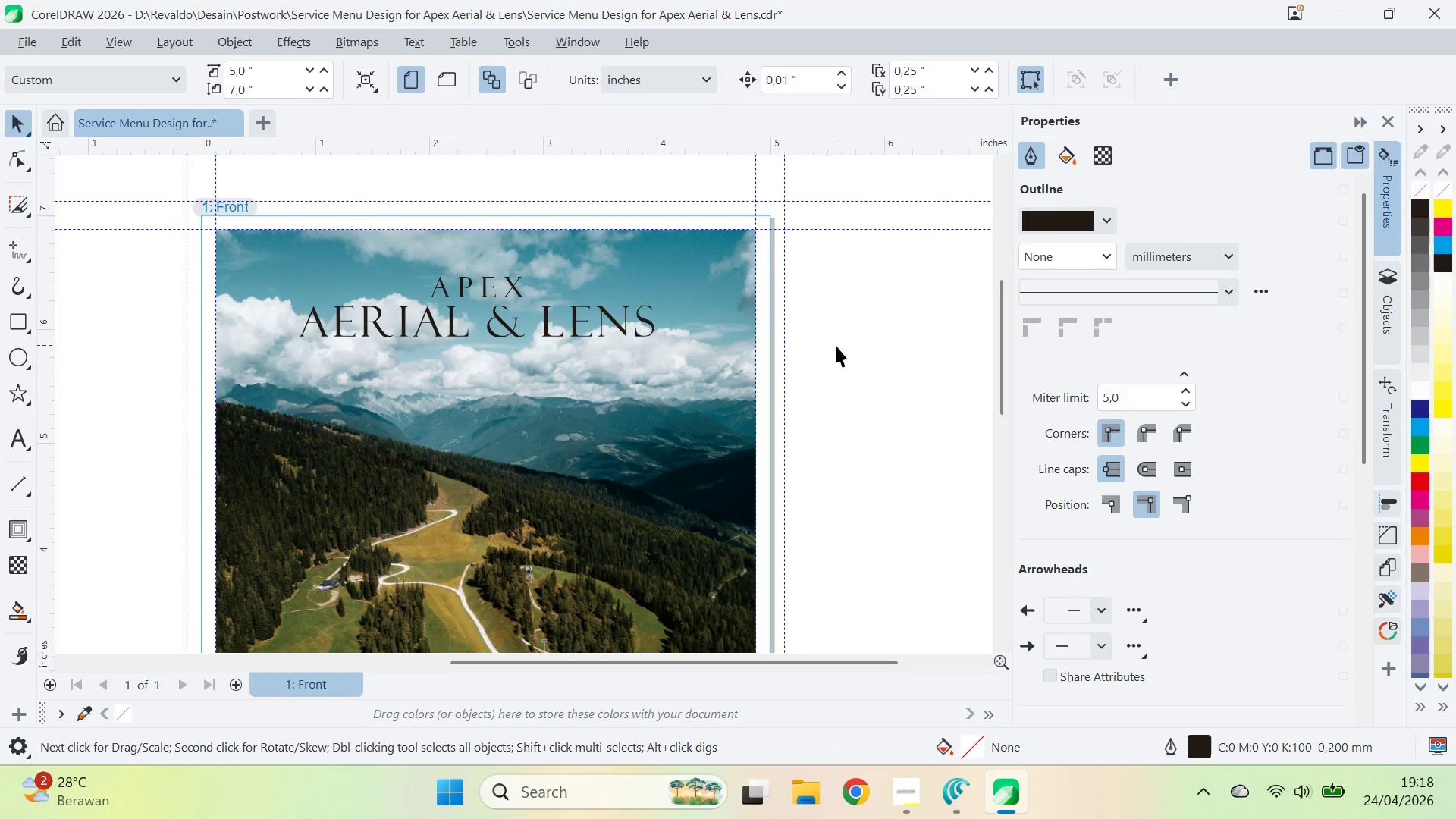 
key(Control+S)
 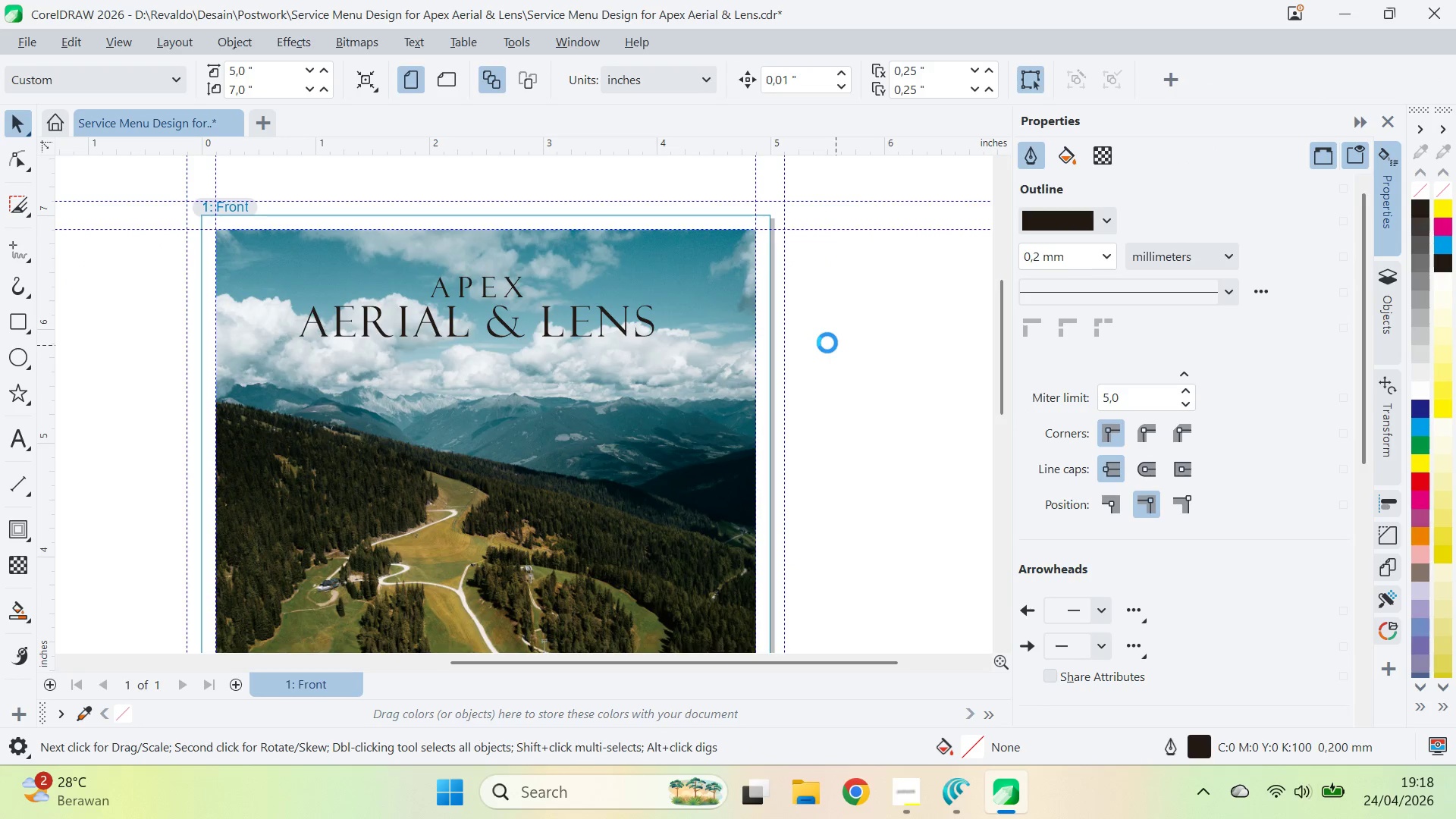 
key(Alt+AltLeft)
 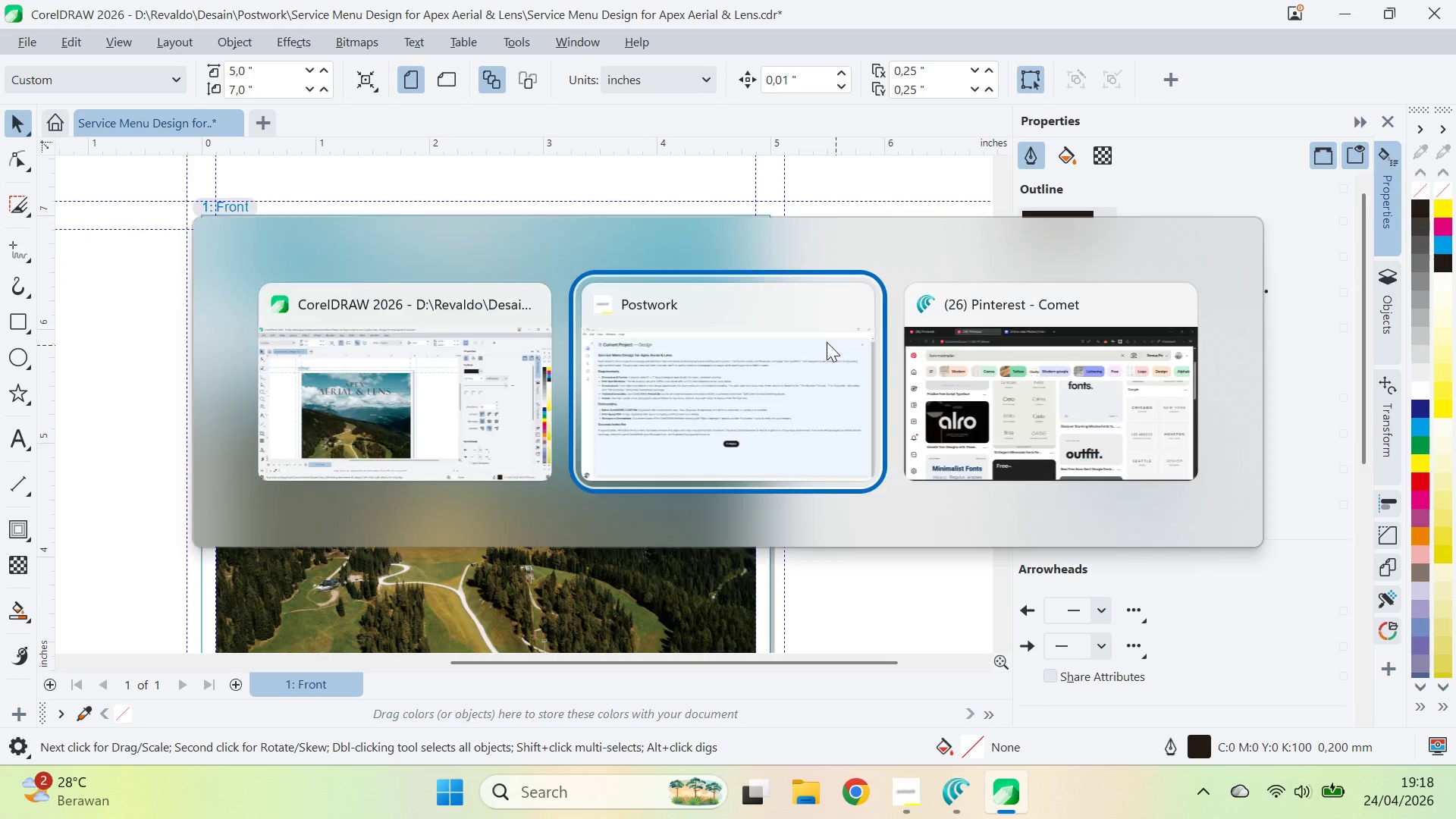 
key(Alt+Tab)